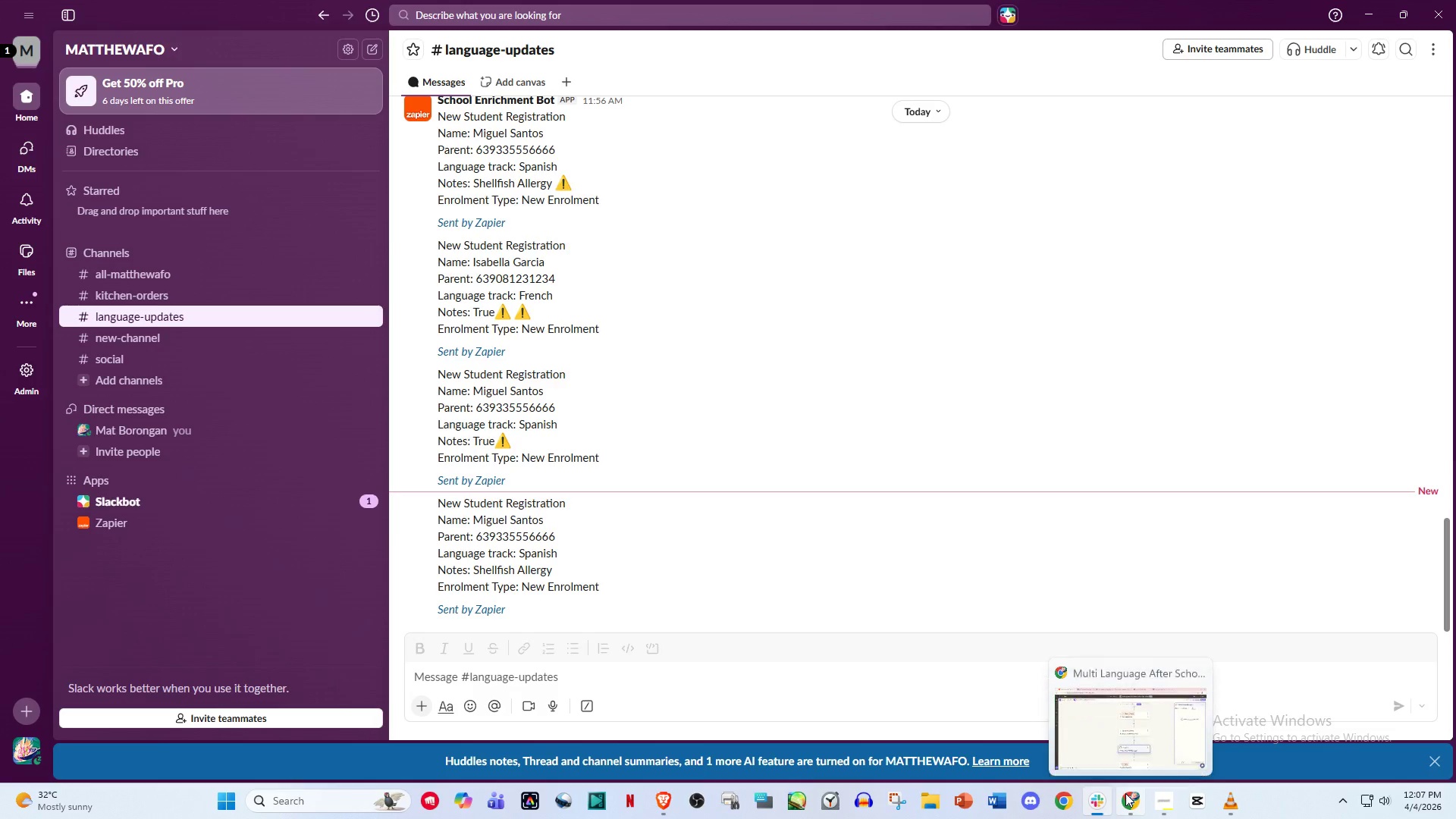 
wait(5.52)
 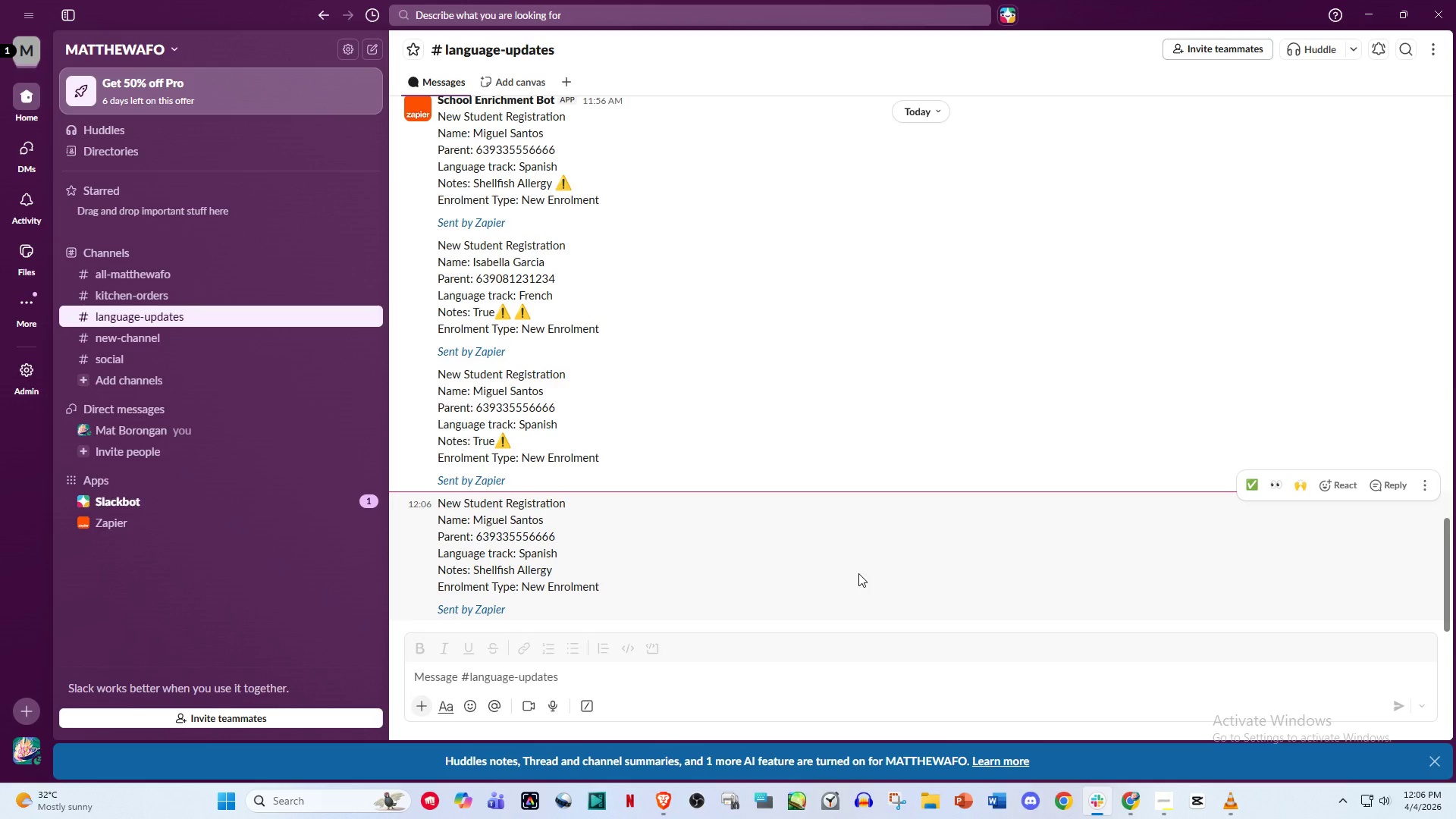 
left_click([1125, 793])
 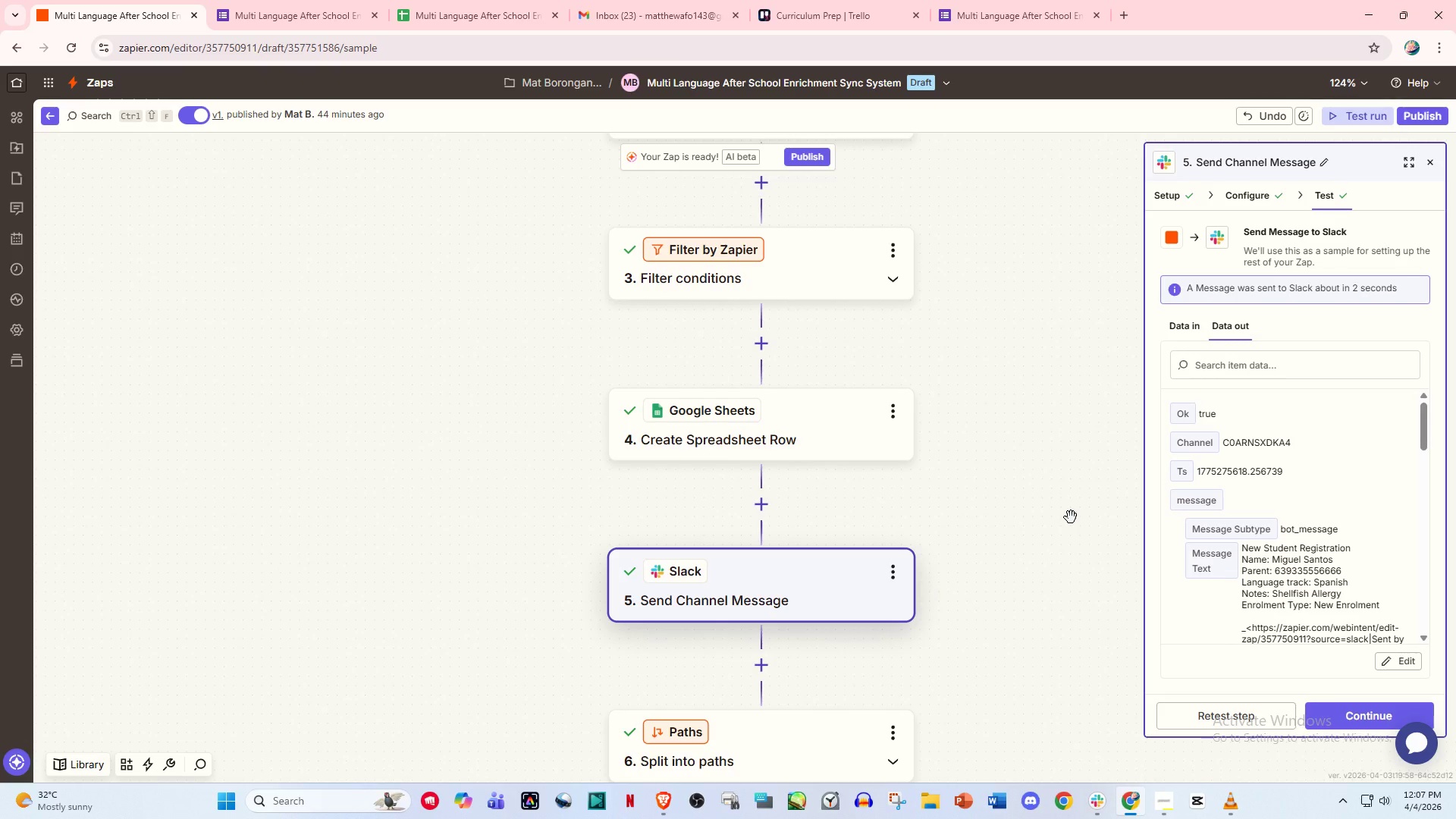 
wait(10.91)
 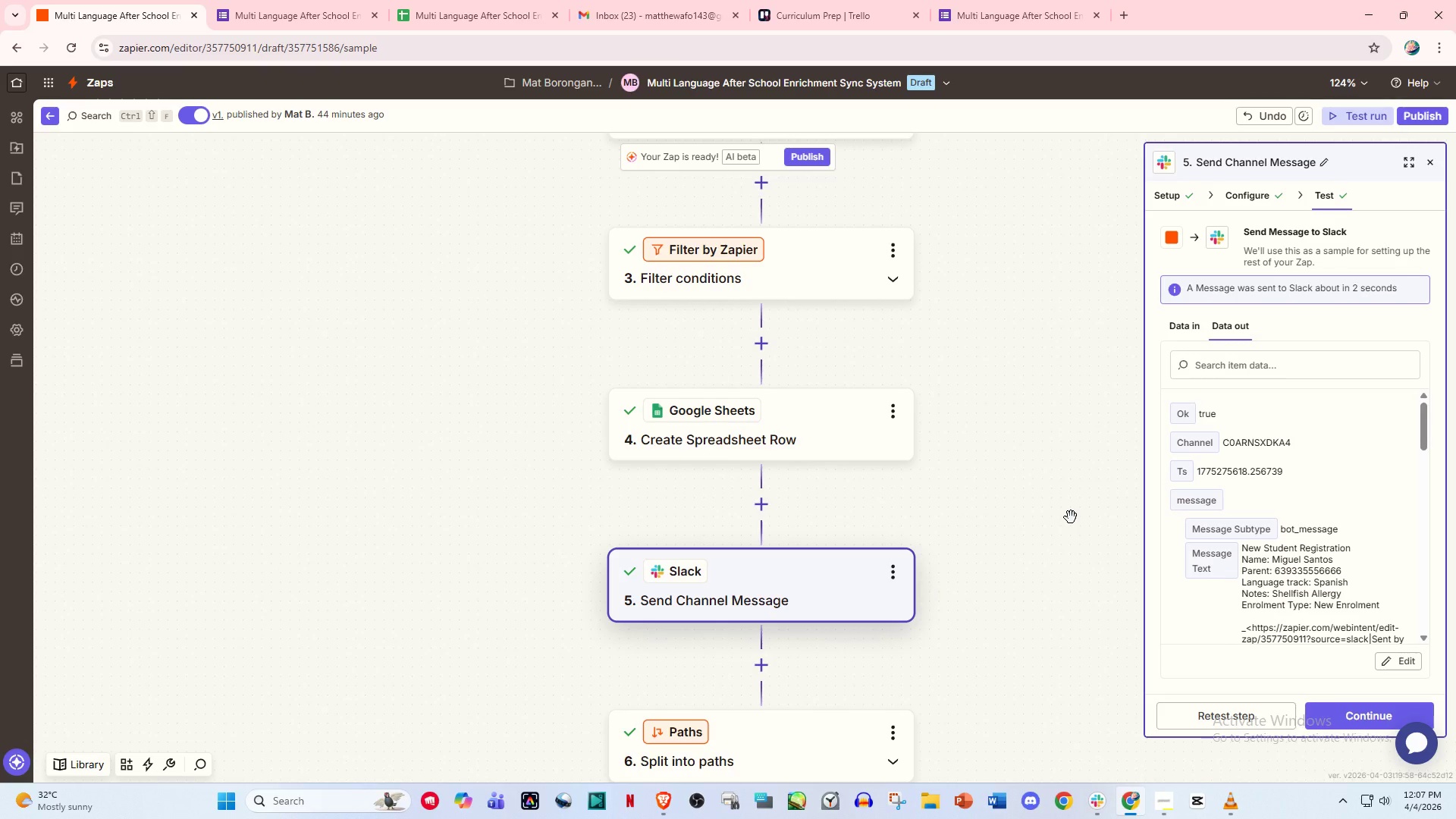 
scroll: coordinate [908, 511], scroll_direction: down, amount: 13.0
 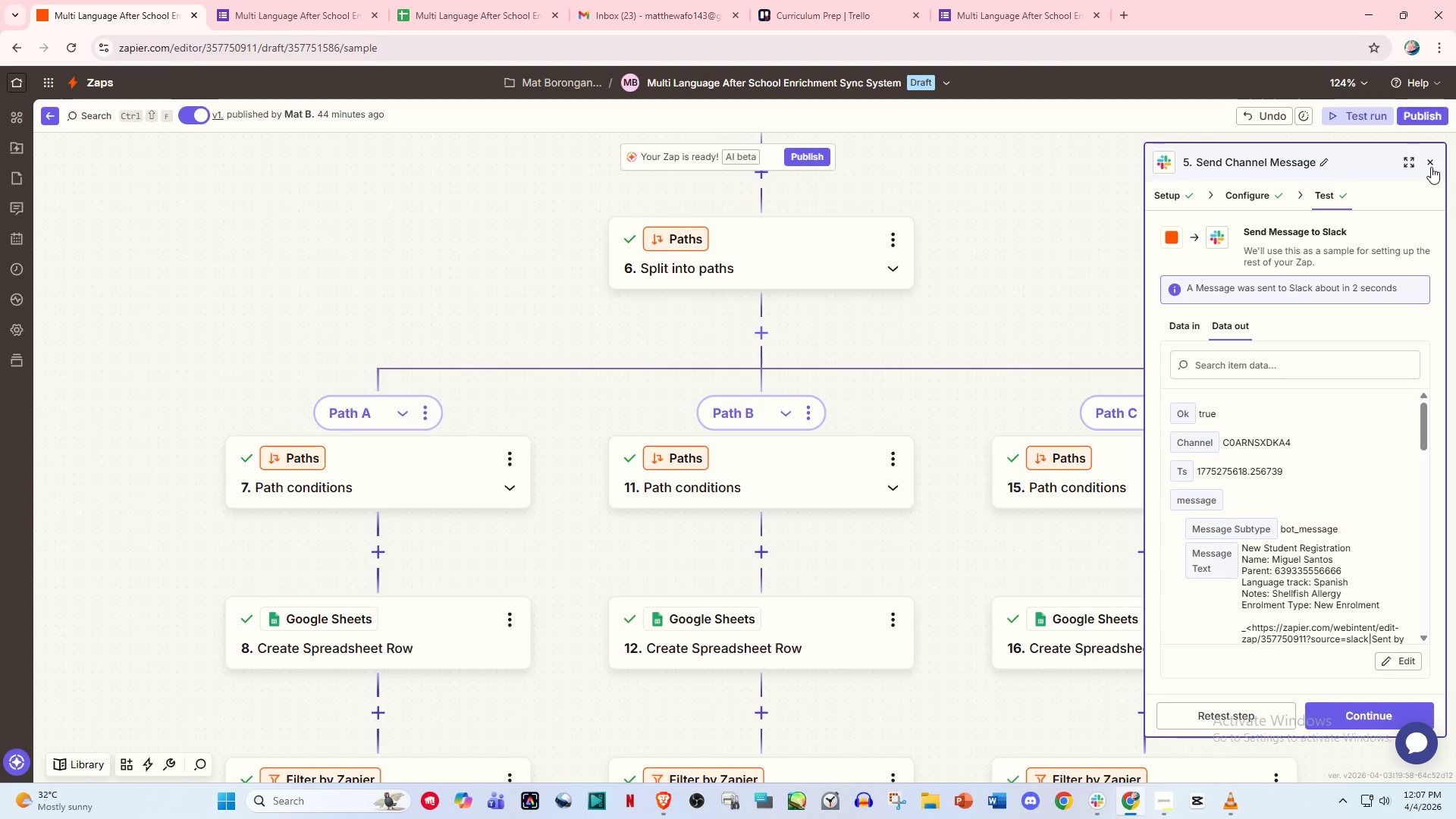 
left_click([1431, 166])
 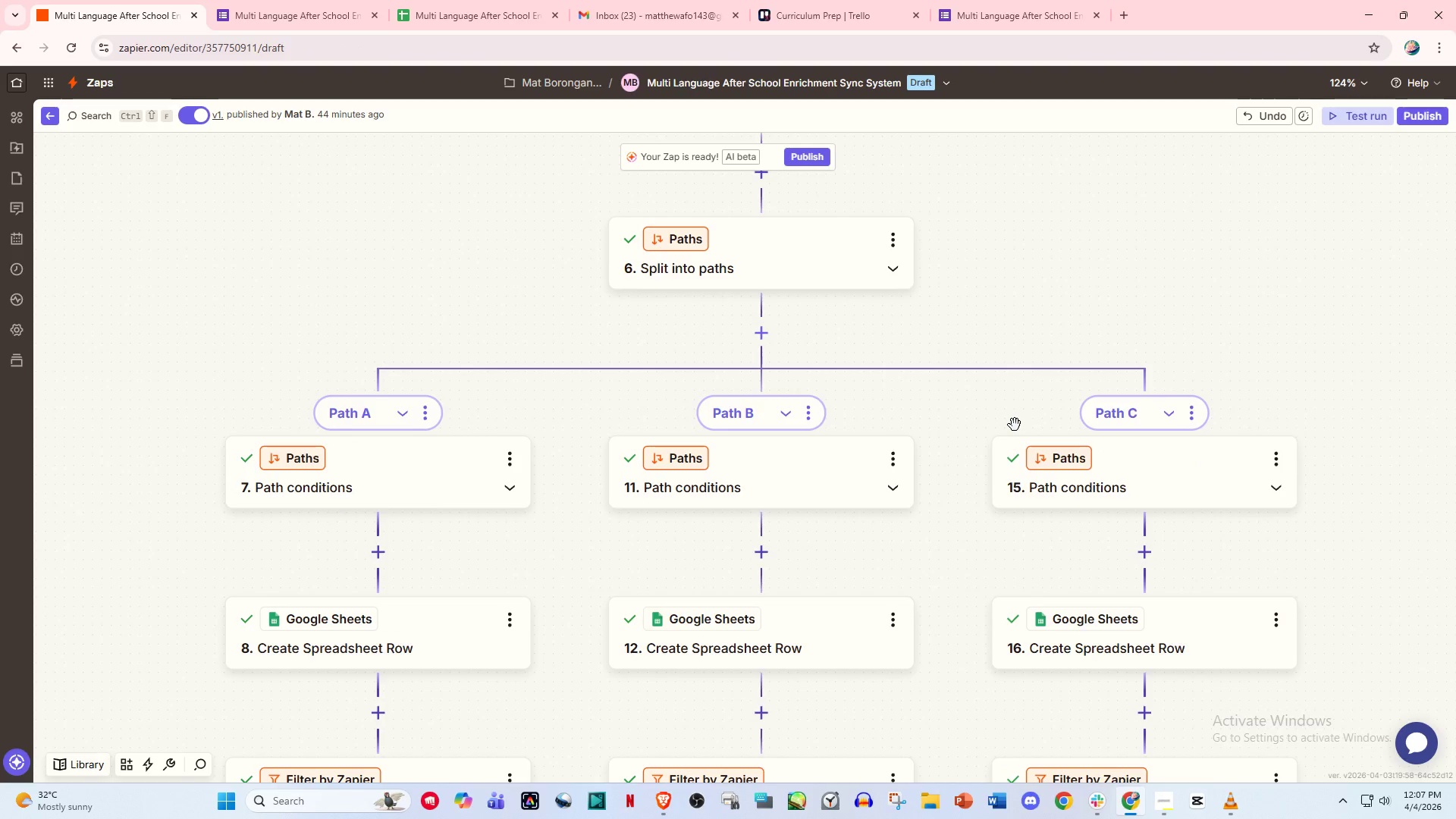 
scroll: coordinate [1015, 425], scroll_direction: up, amount: 3.0
 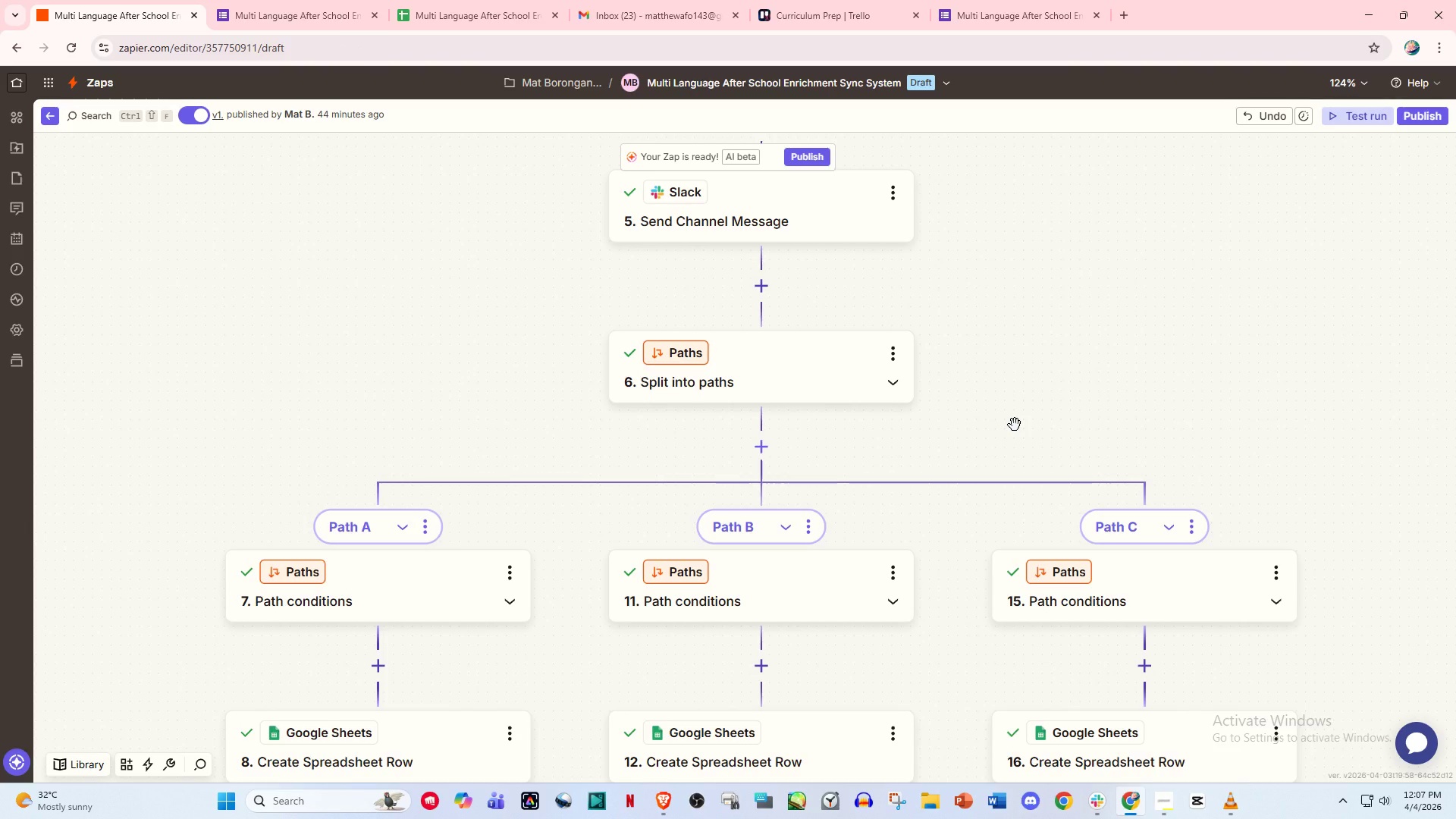 
wait(12.74)
 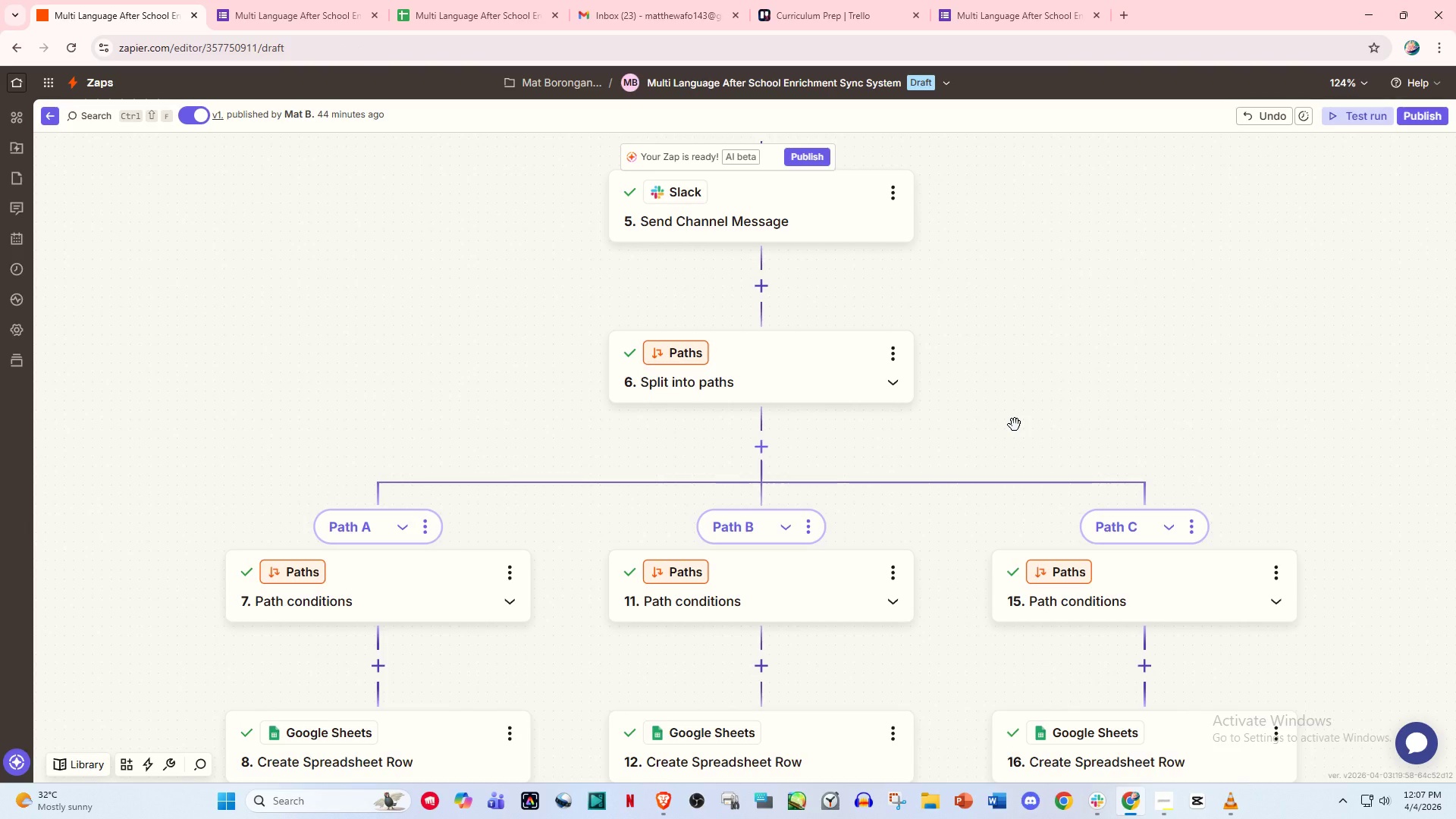 
scroll: coordinate [789, 435], scroll_direction: up, amount: 9.0
 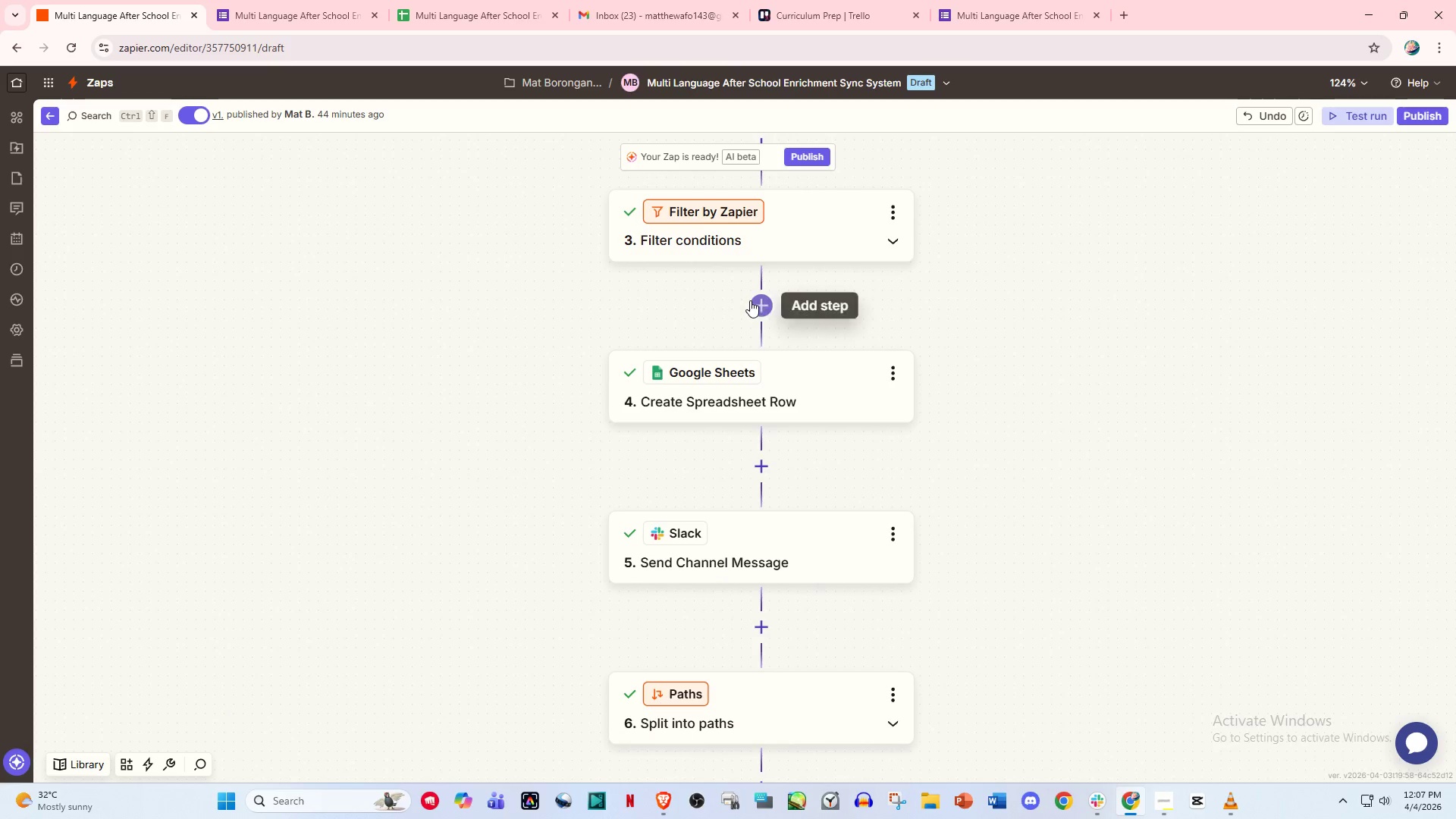 
left_click([756, 300])
 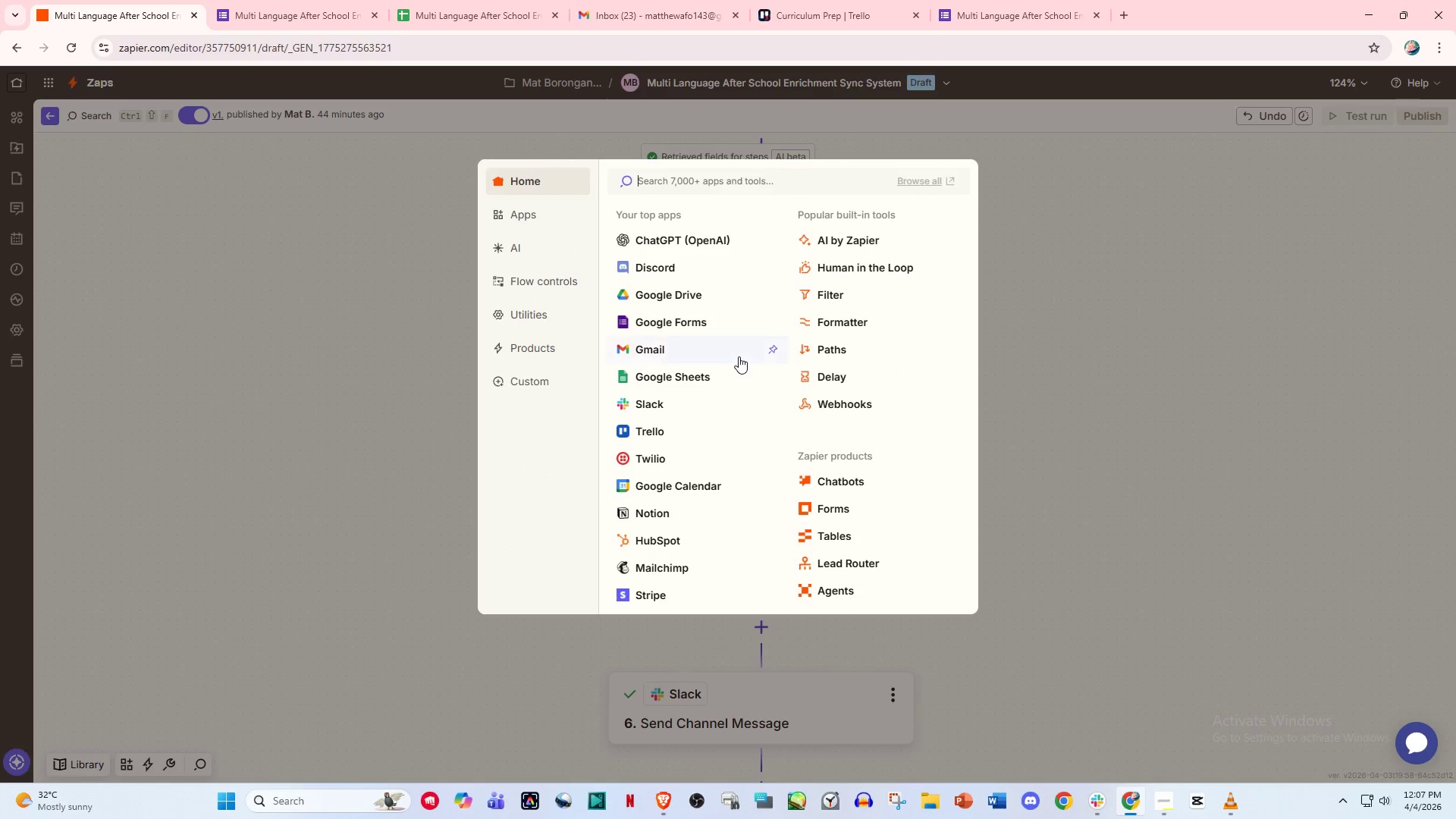 
left_click([829, 349])
 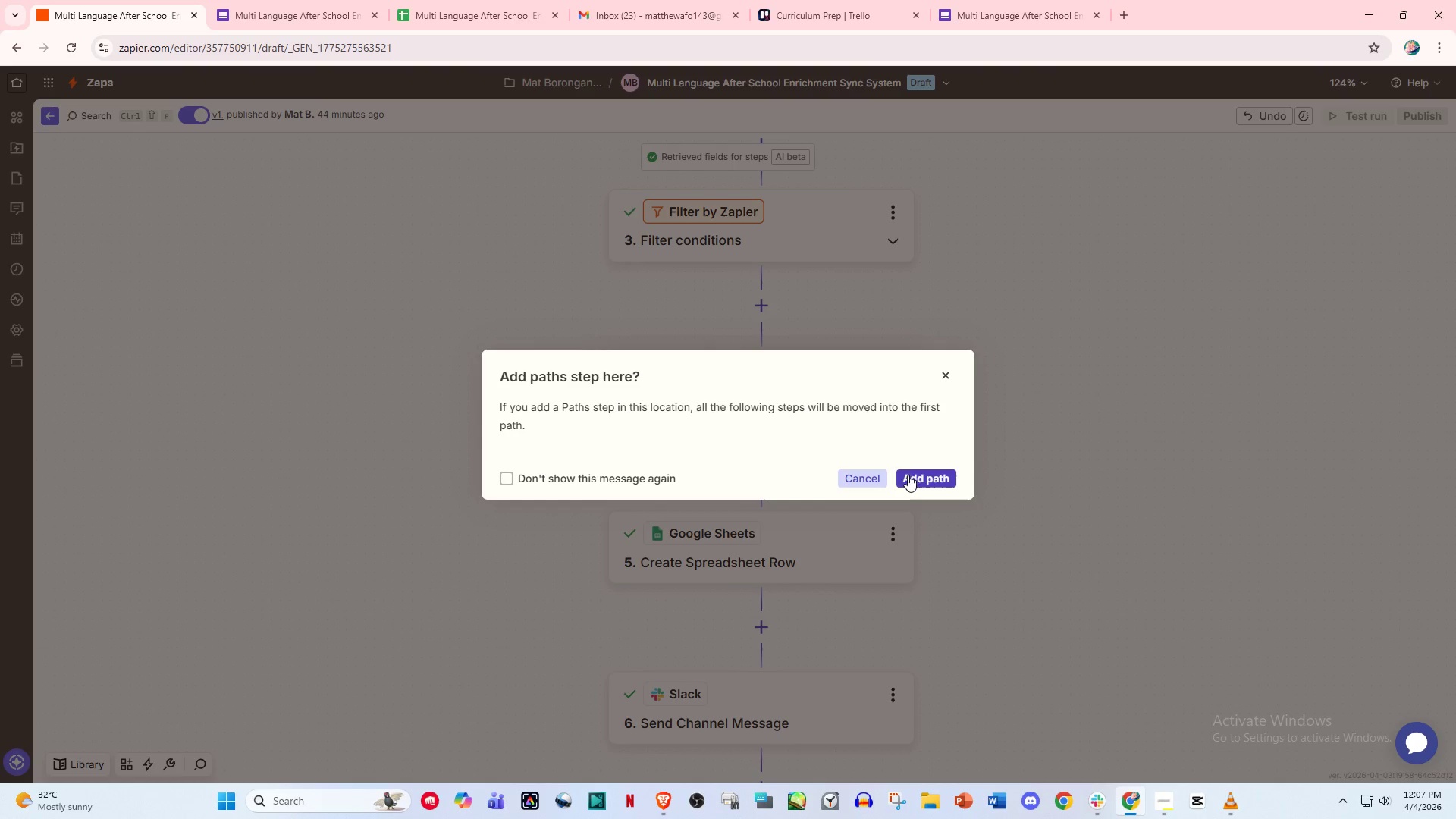 
left_click([868, 473])
 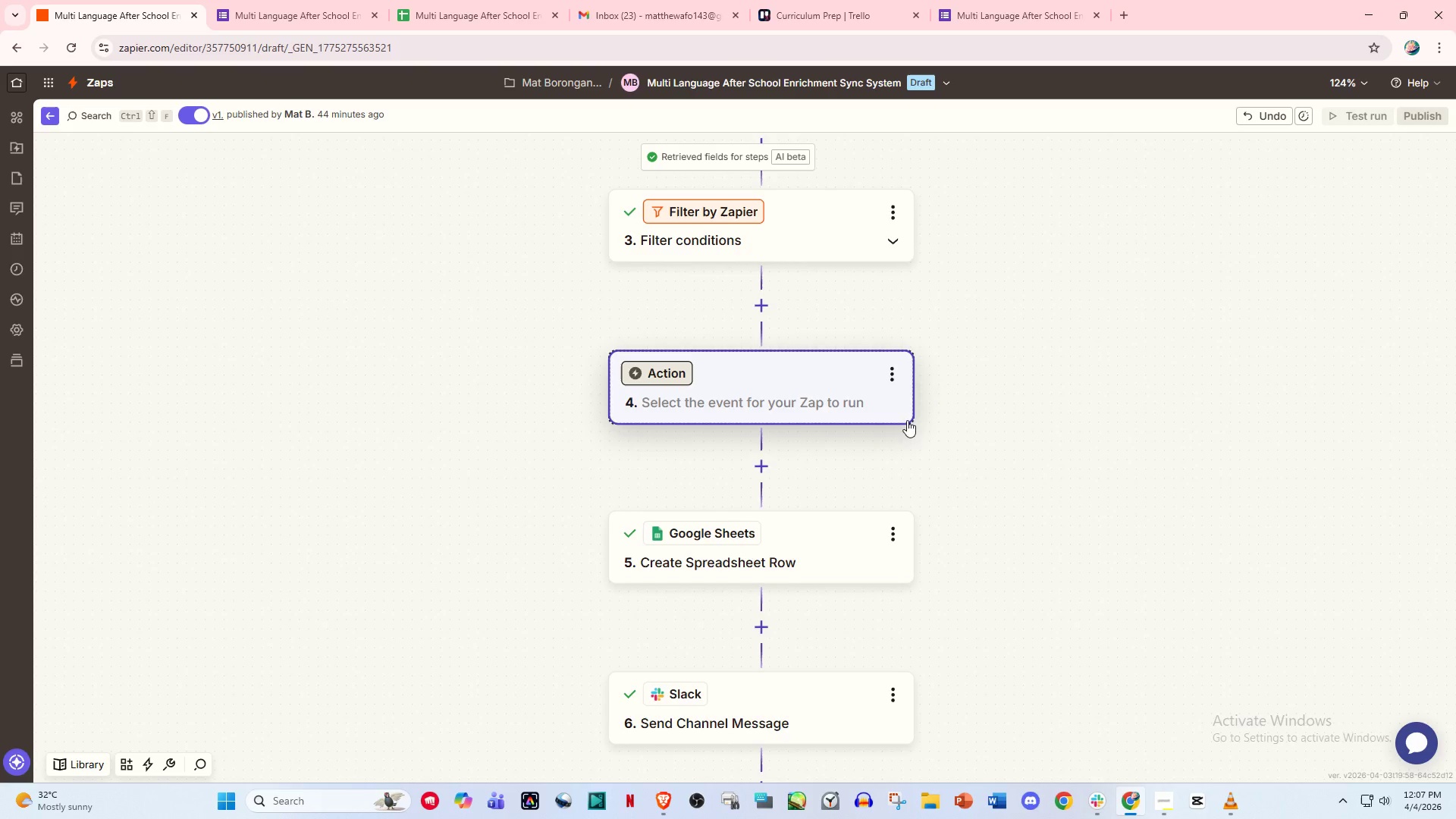 
left_click([887, 372])
 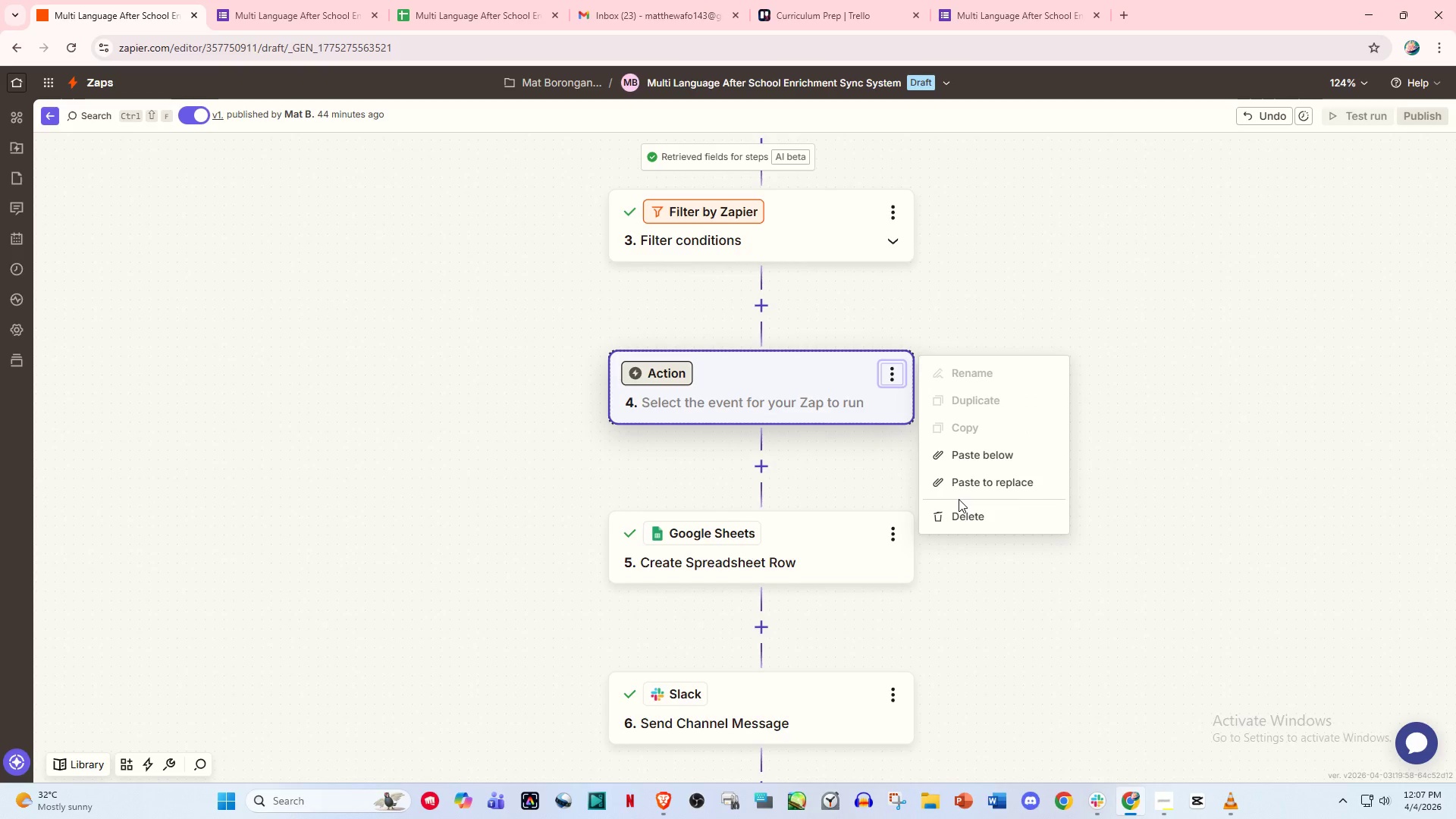 
double_click([961, 506])
 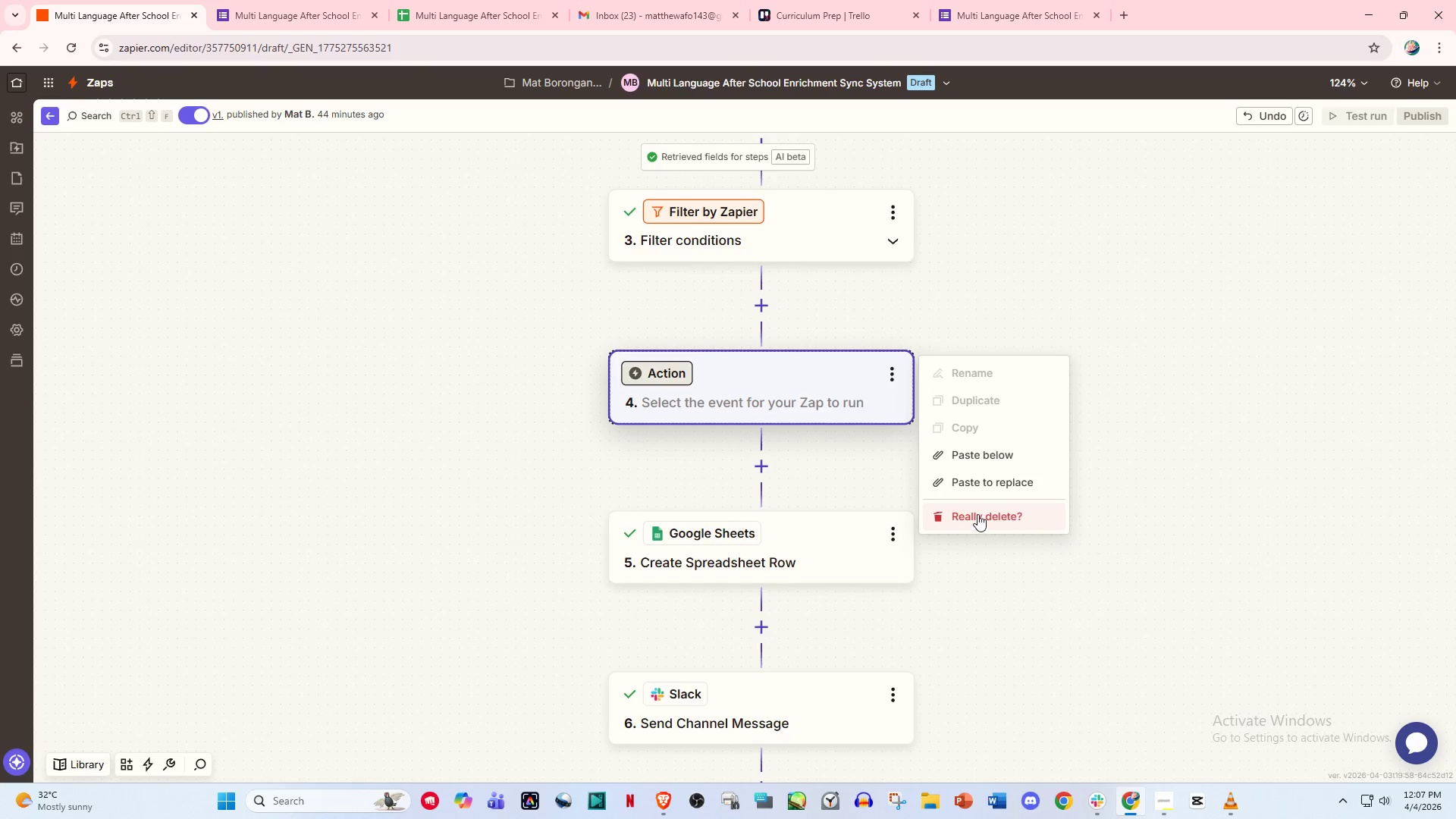 
left_click([977, 514])
 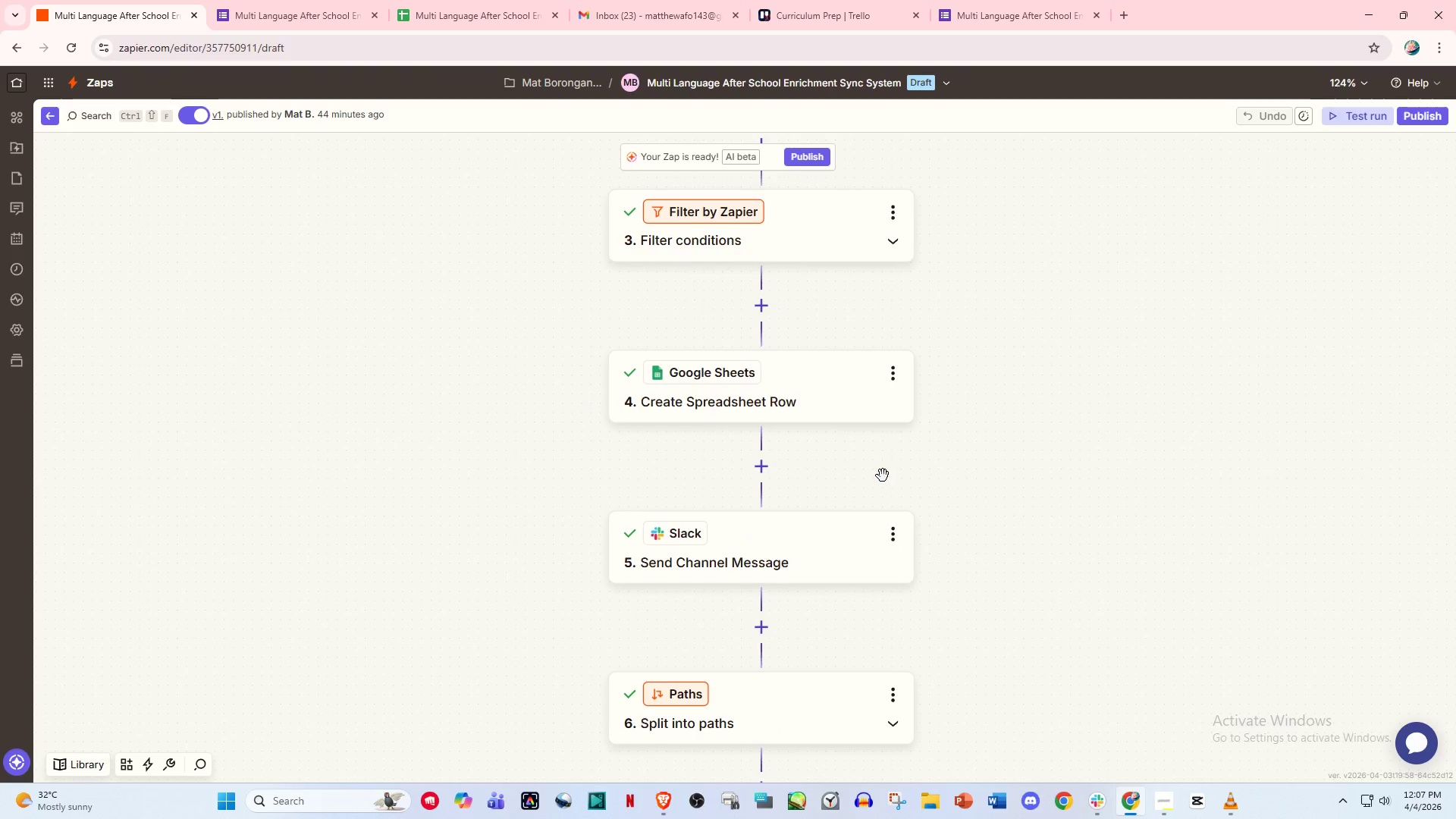 
scroll: coordinate [874, 458], scroll_direction: down, amount: 18.0
 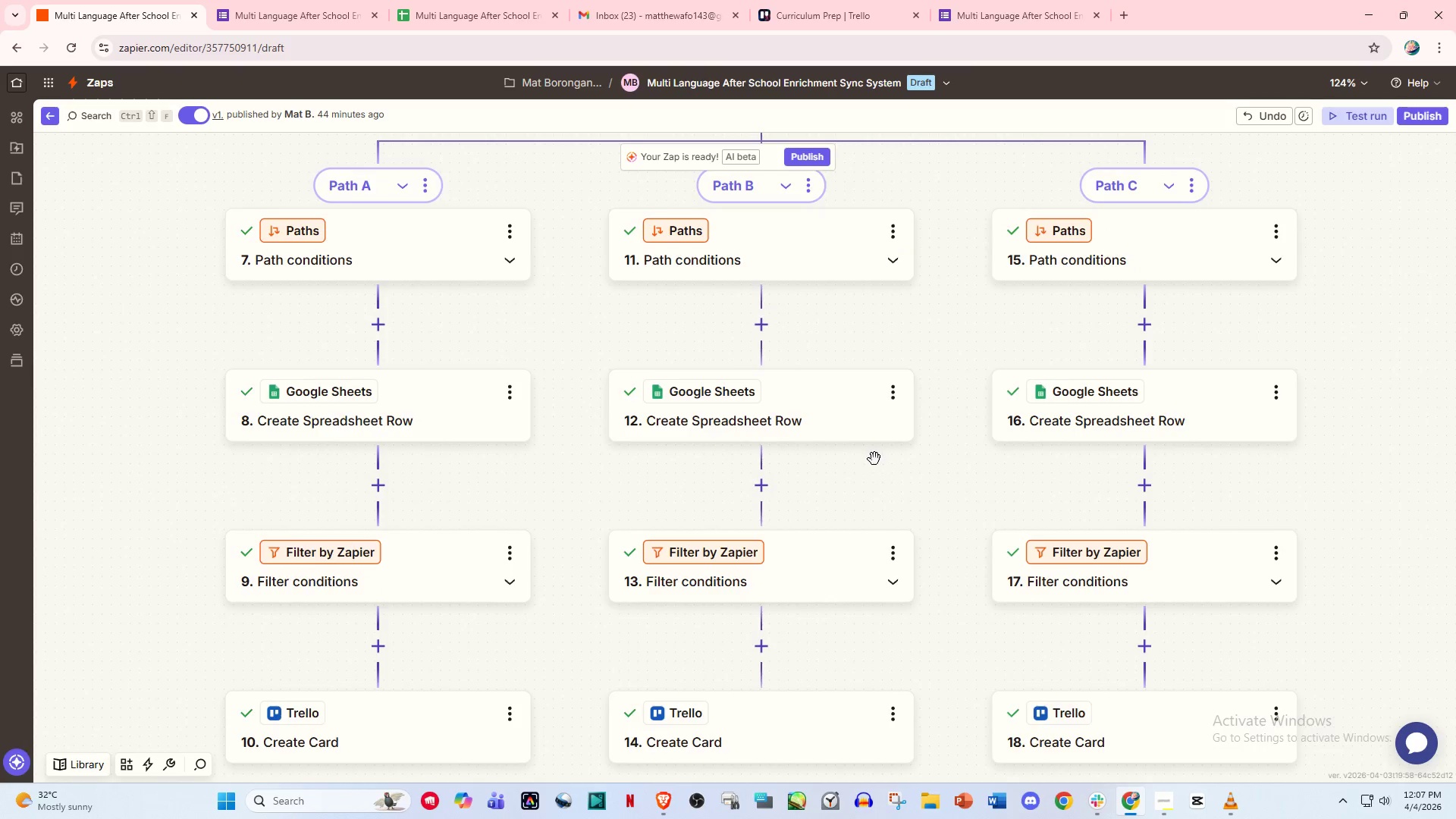 
scroll: coordinate [902, 449], scroll_direction: up, amount: 21.0
 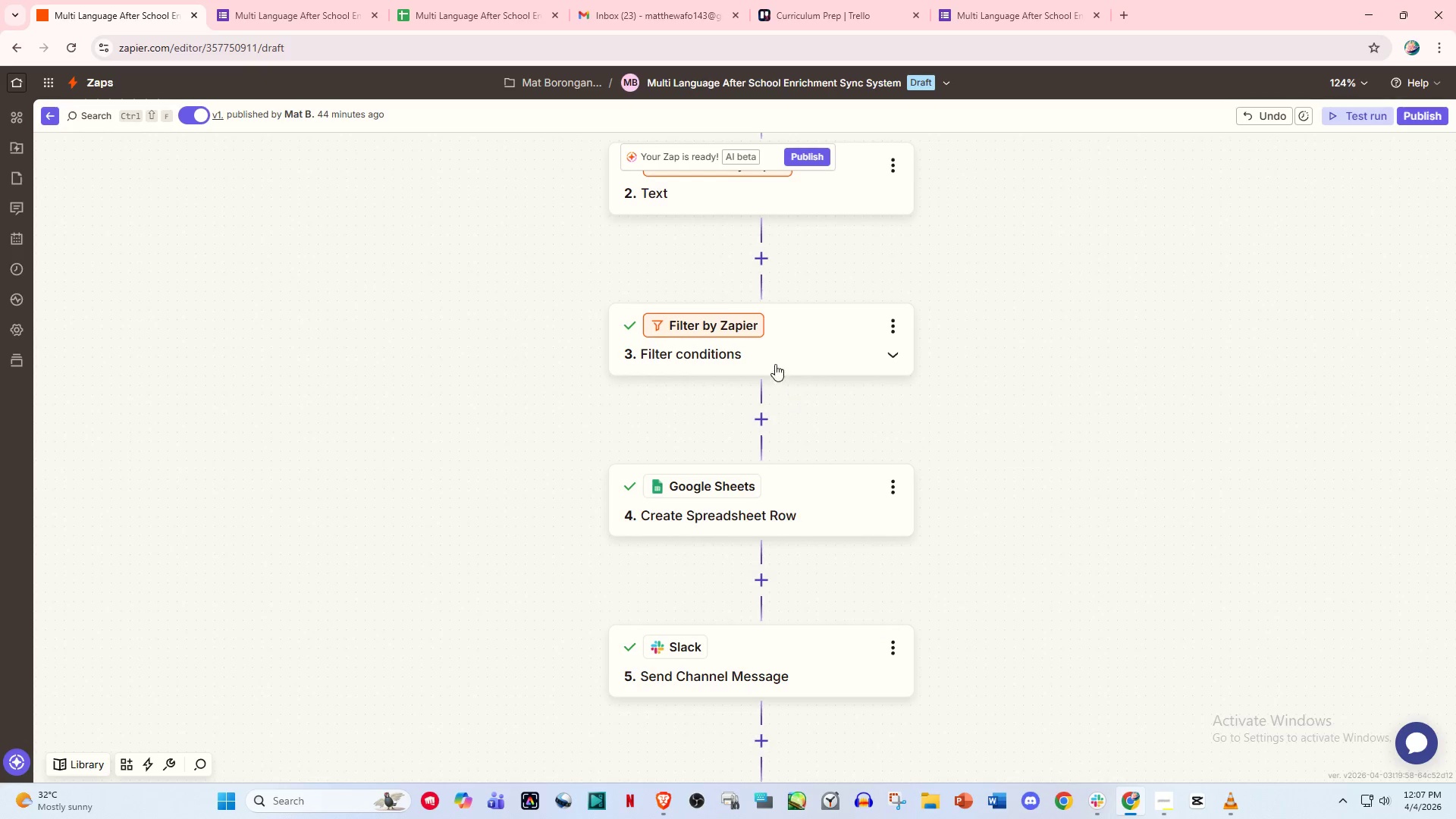 
left_click([774, 351])
 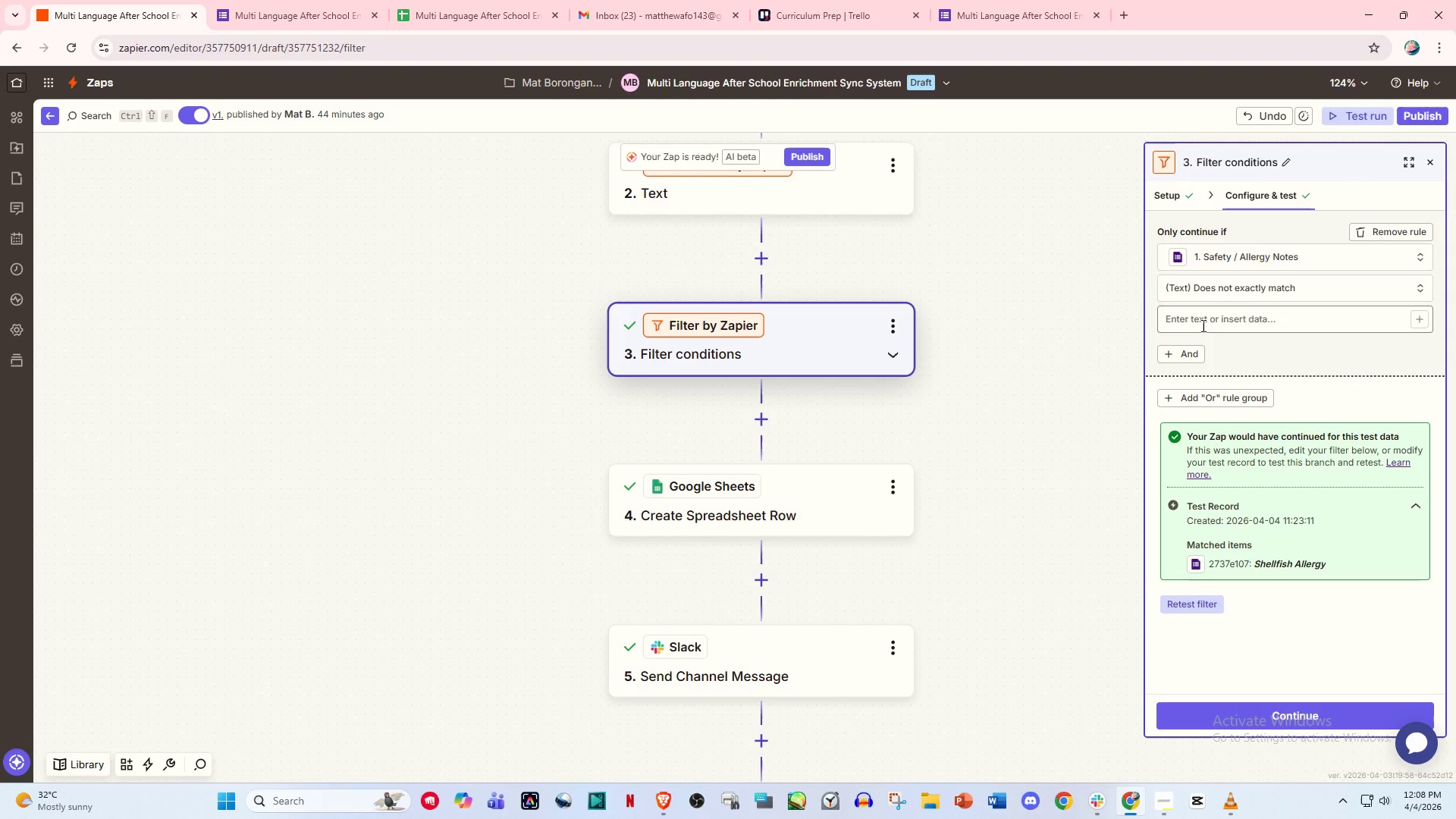 
scroll: coordinate [717, 434], scroll_direction: up, amount: 3.0
 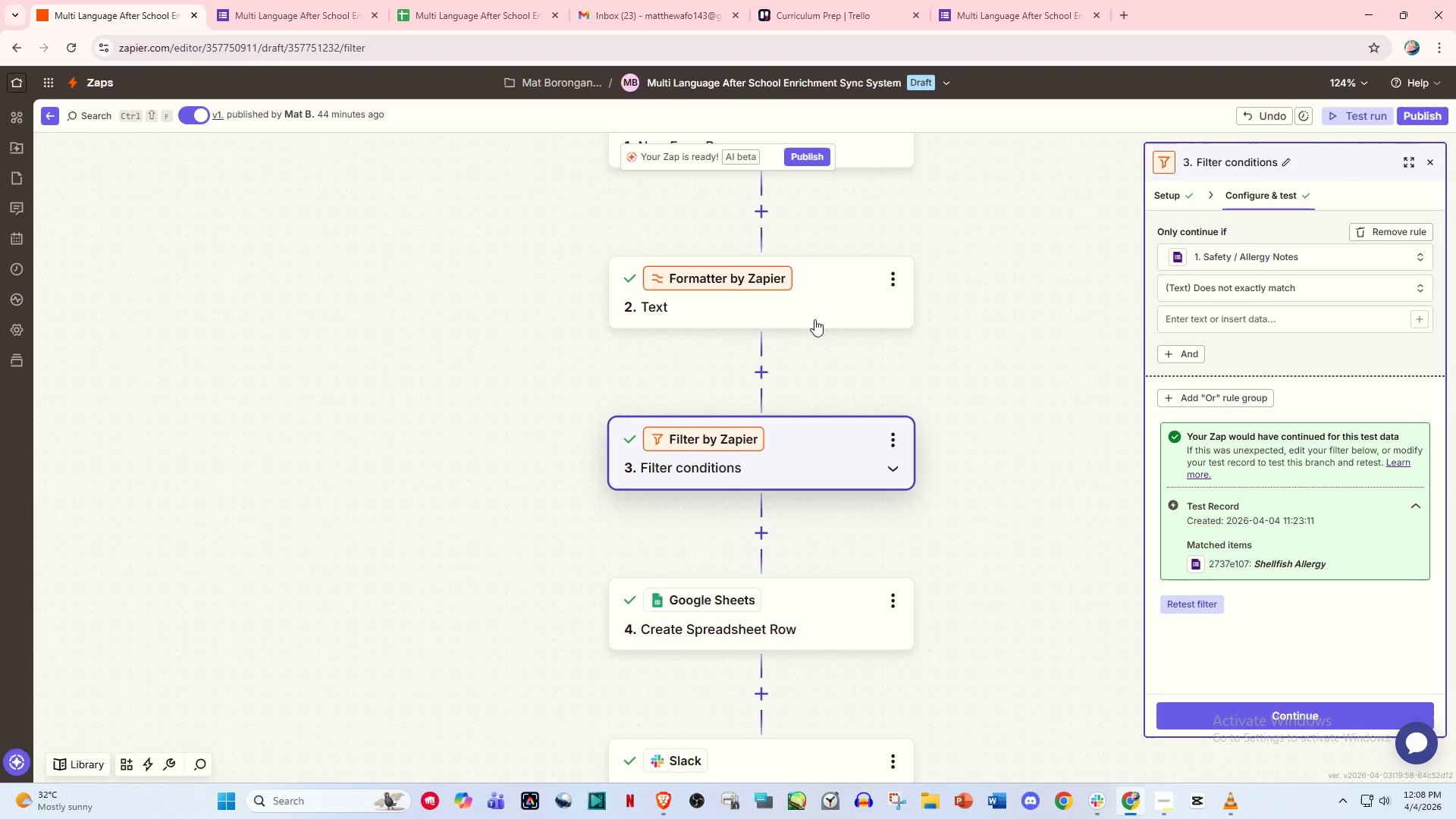 
left_click([829, 314])
 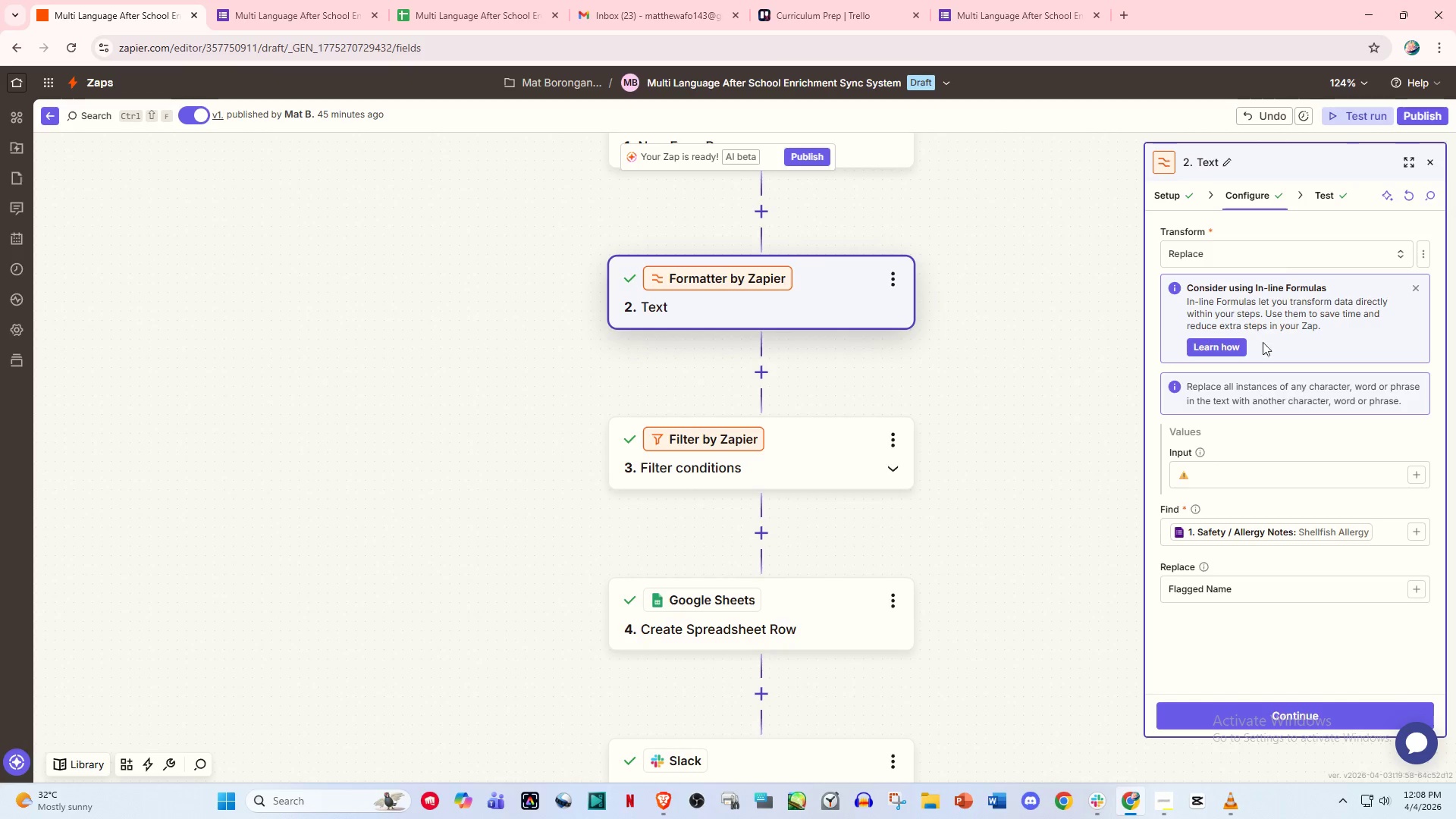 
left_click([1326, 192])
 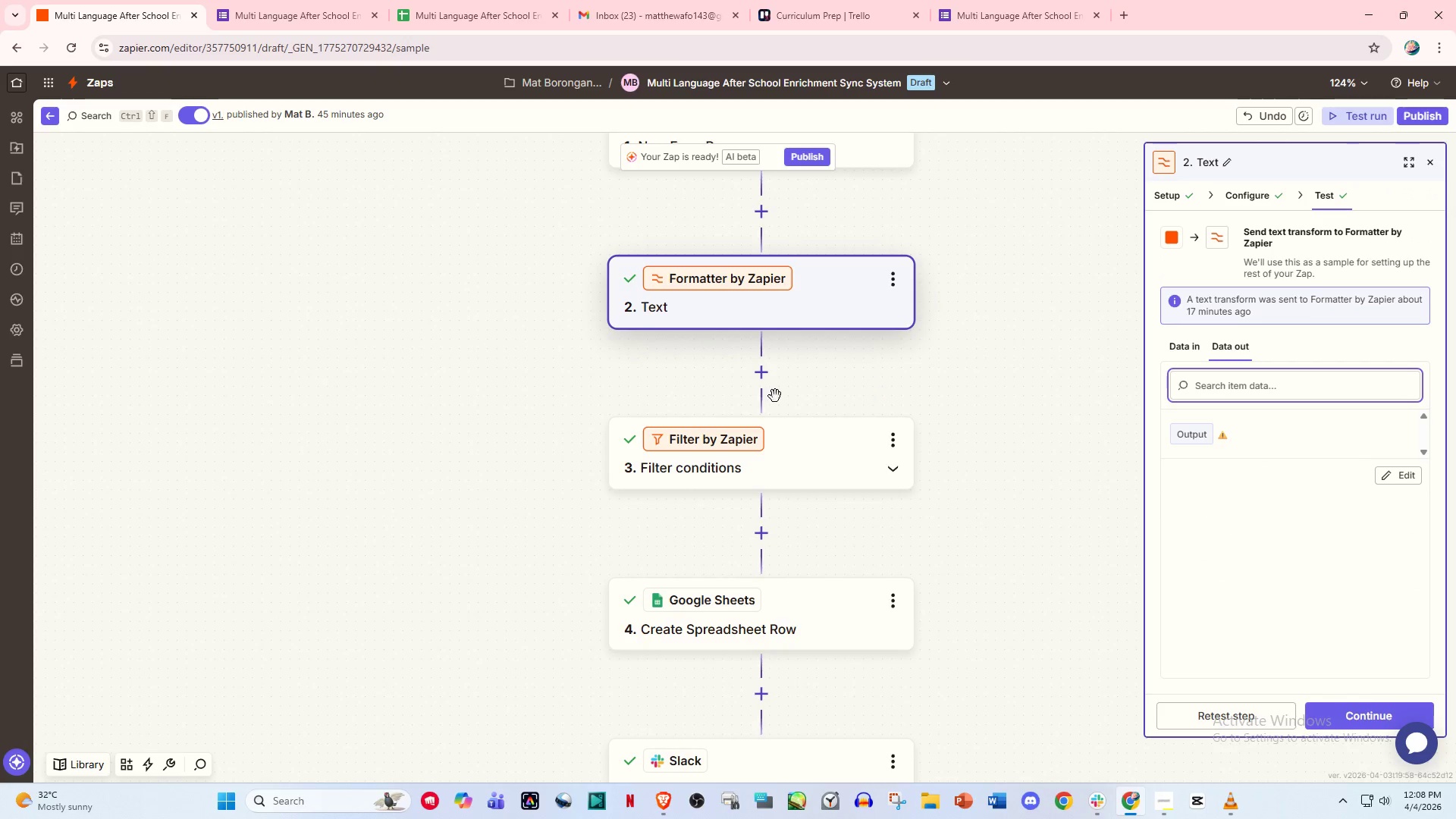 
left_click([767, 460])
 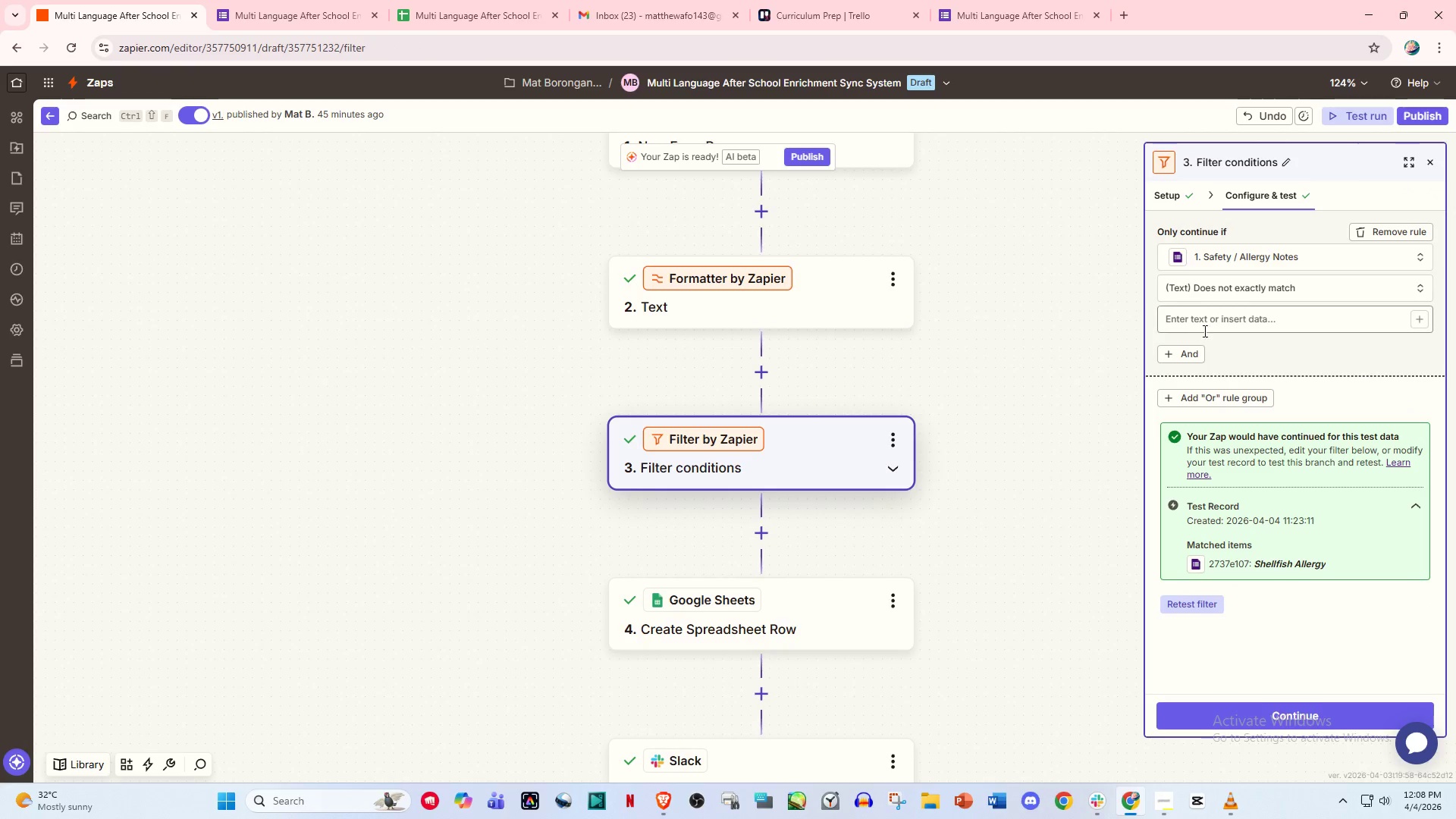 
left_click([1209, 323])
 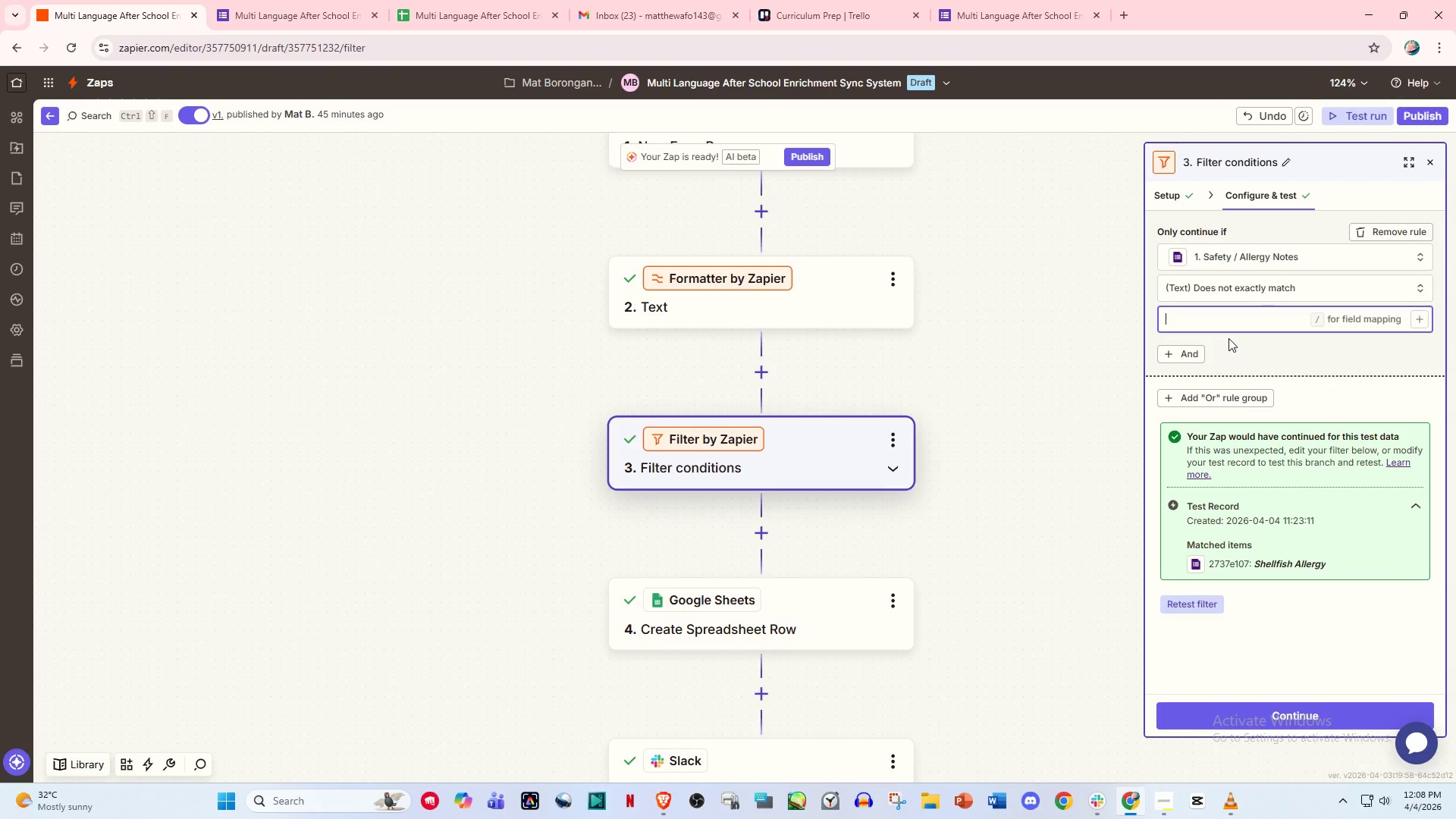 
wait(21.22)
 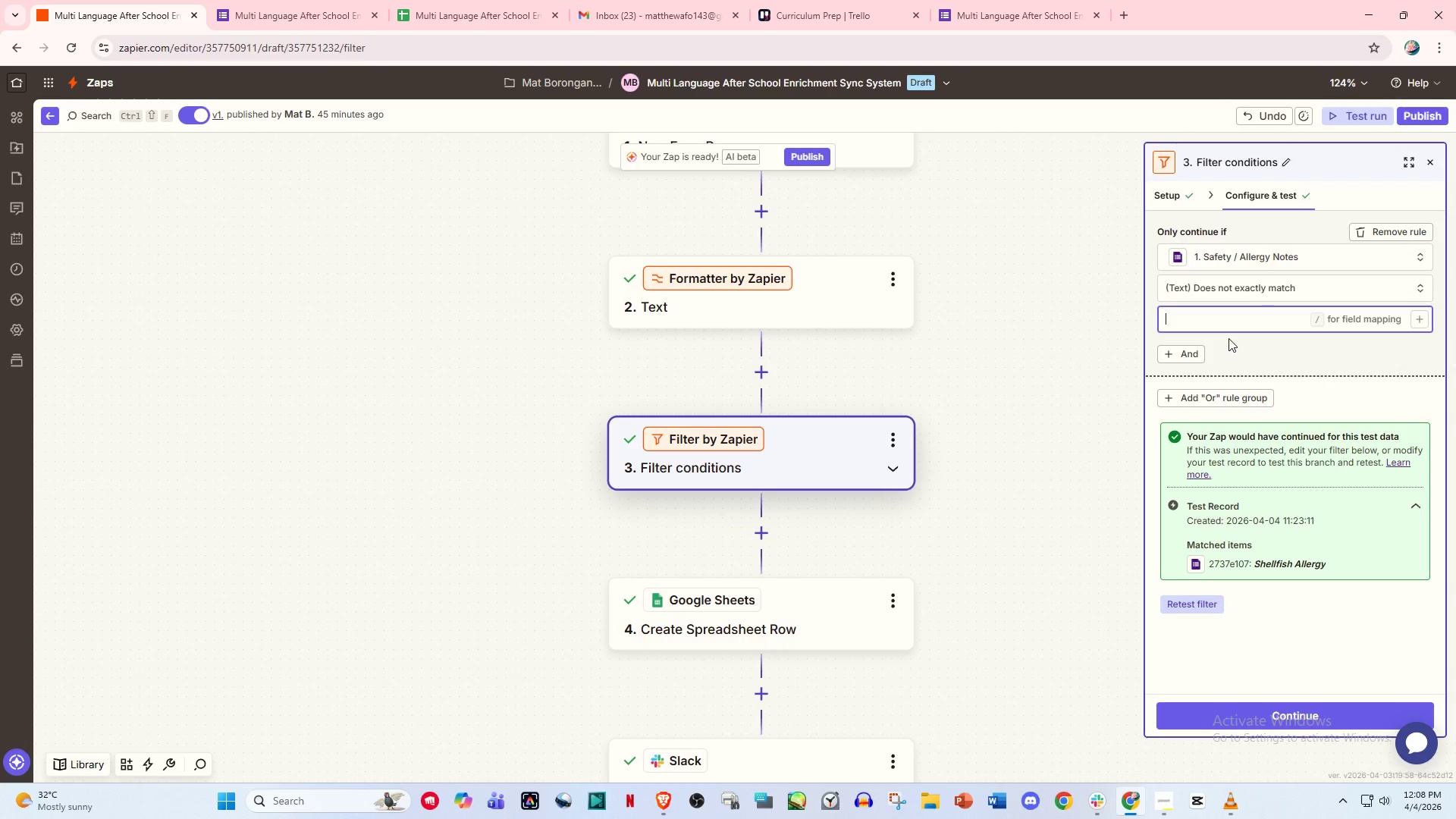 
left_click([1185, 353])
 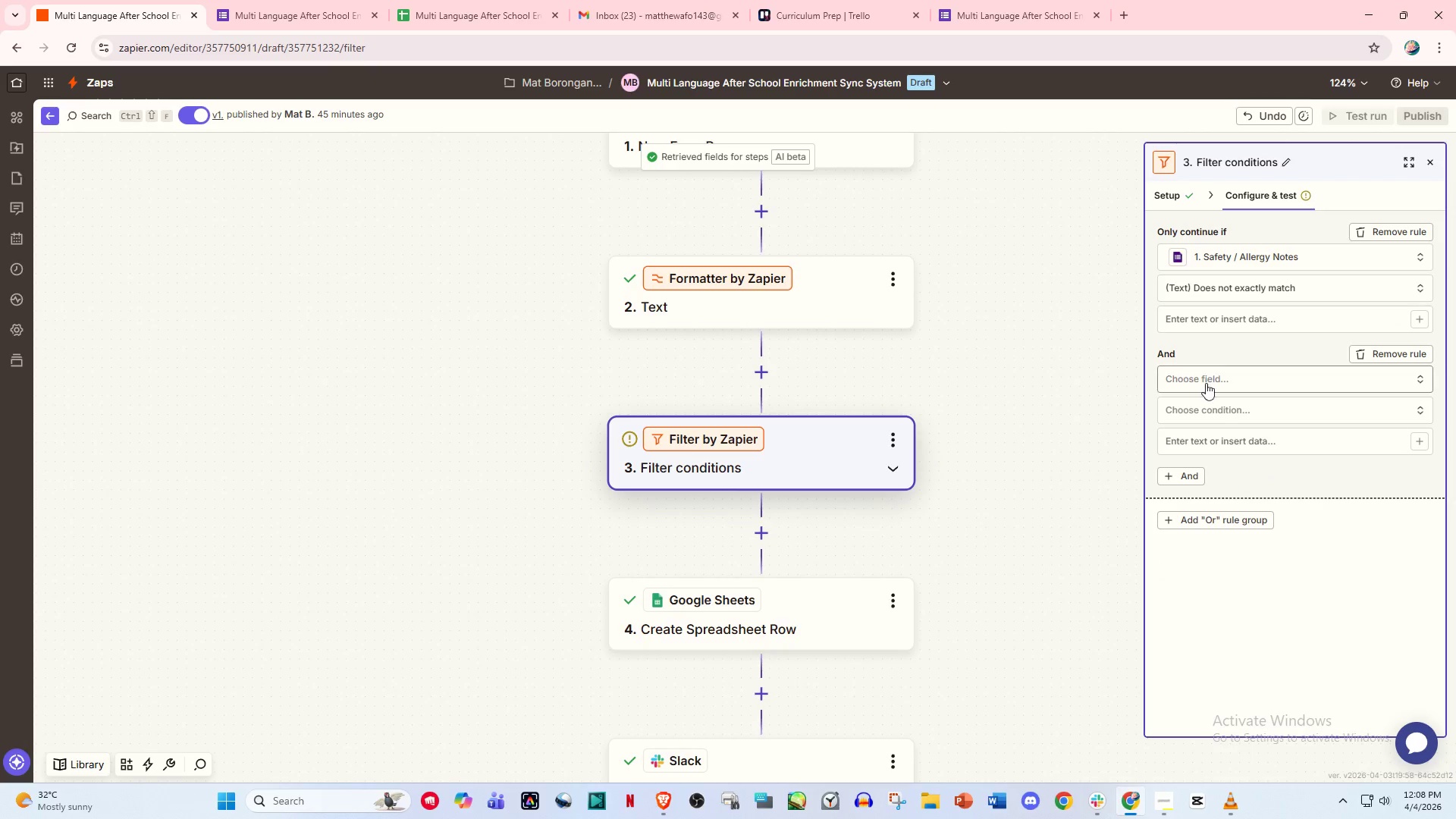 
left_click([1205, 388])
 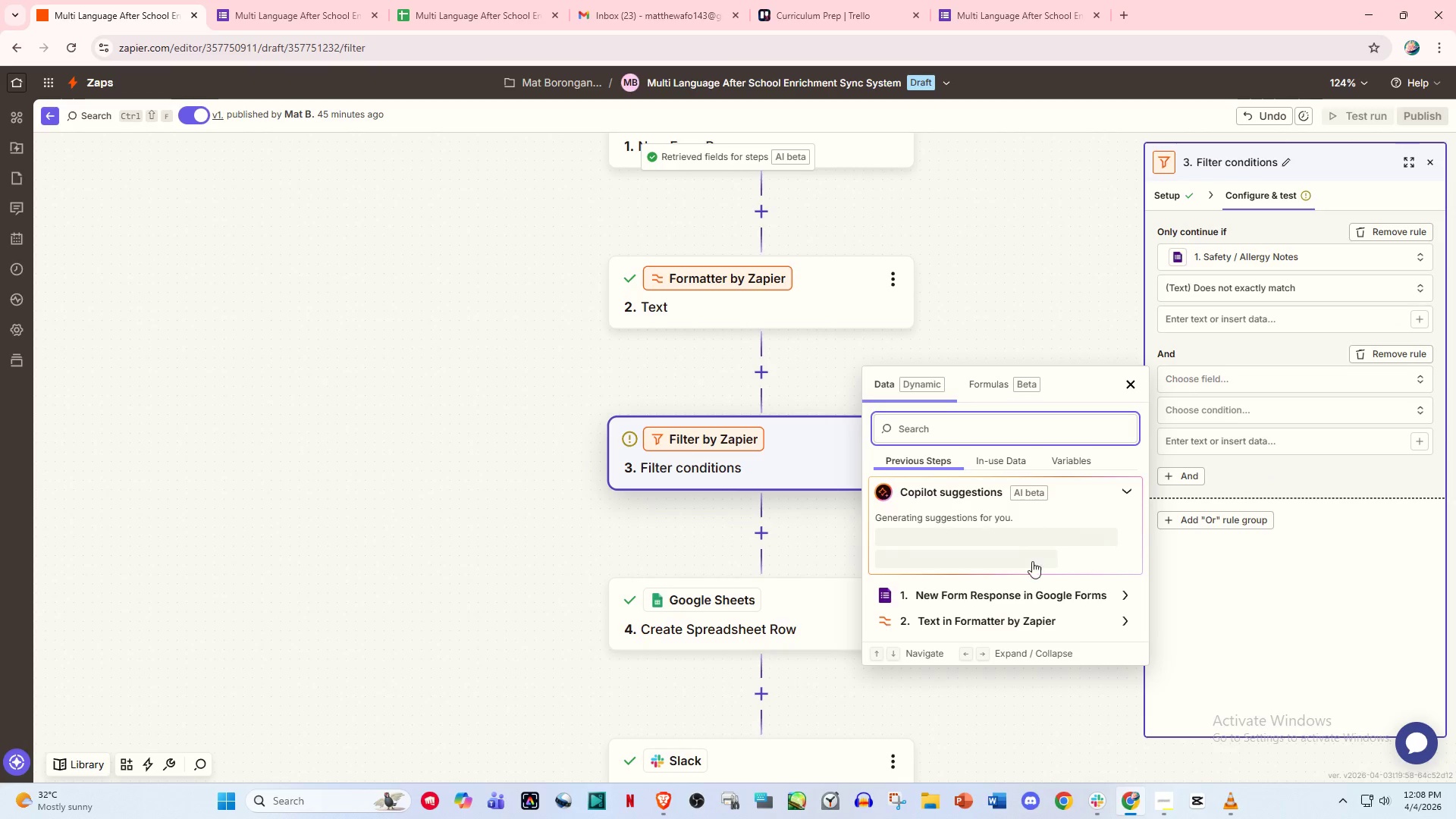 
scroll: coordinate [1017, 600], scroll_direction: down, amount: 3.0
 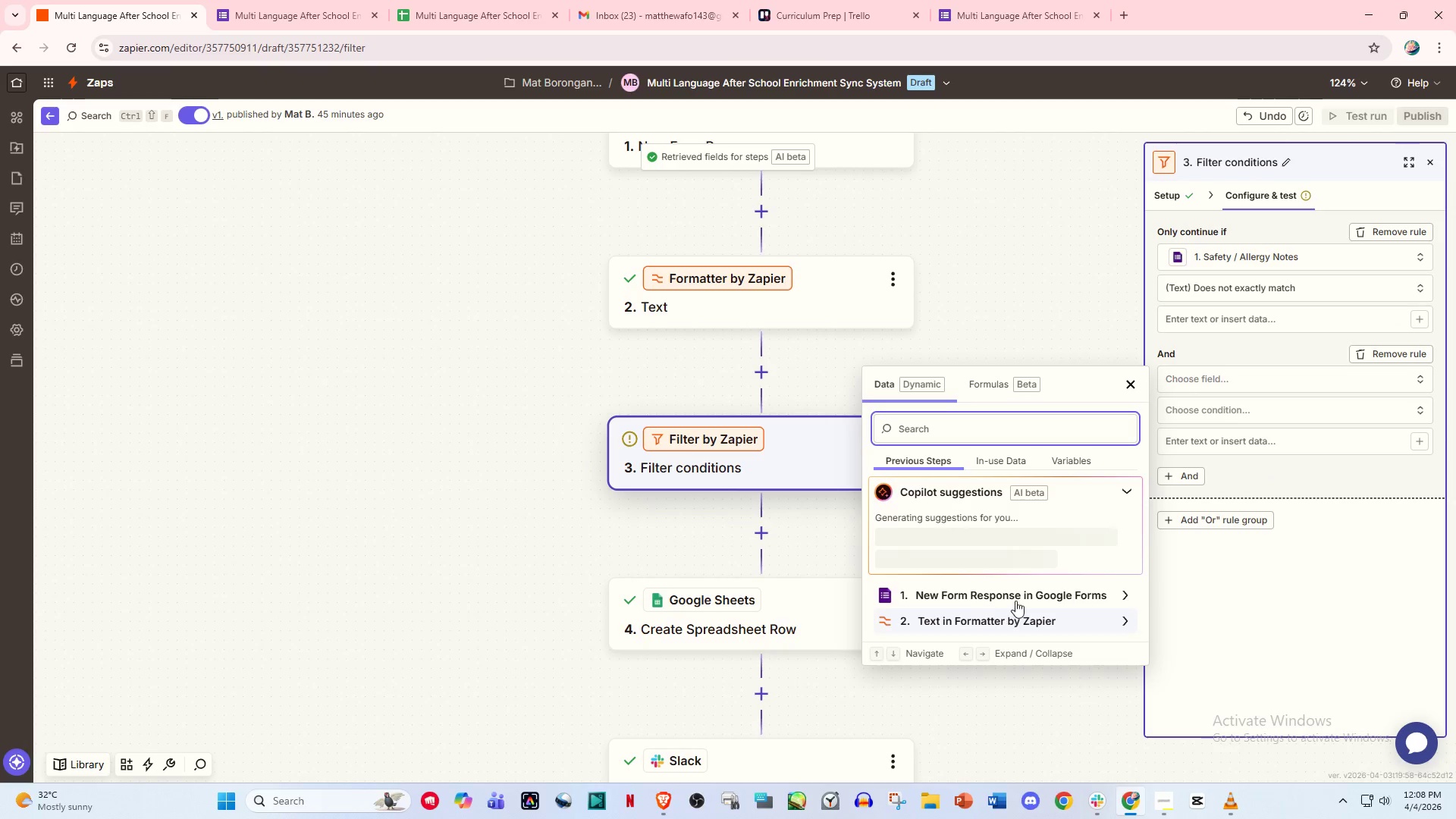 
left_click([1025, 589])
 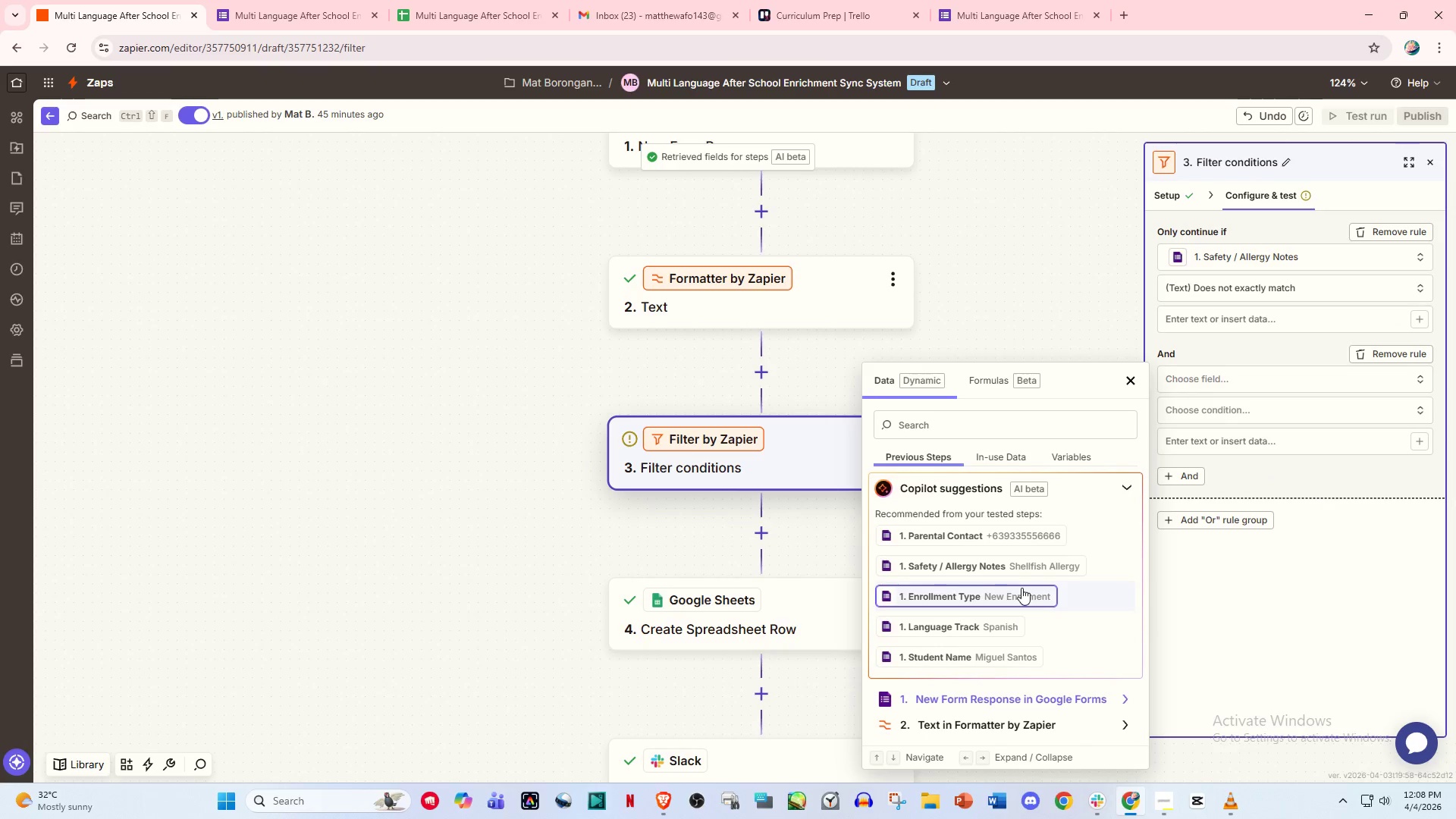 
scroll: coordinate [1018, 588], scroll_direction: down, amount: 2.0
 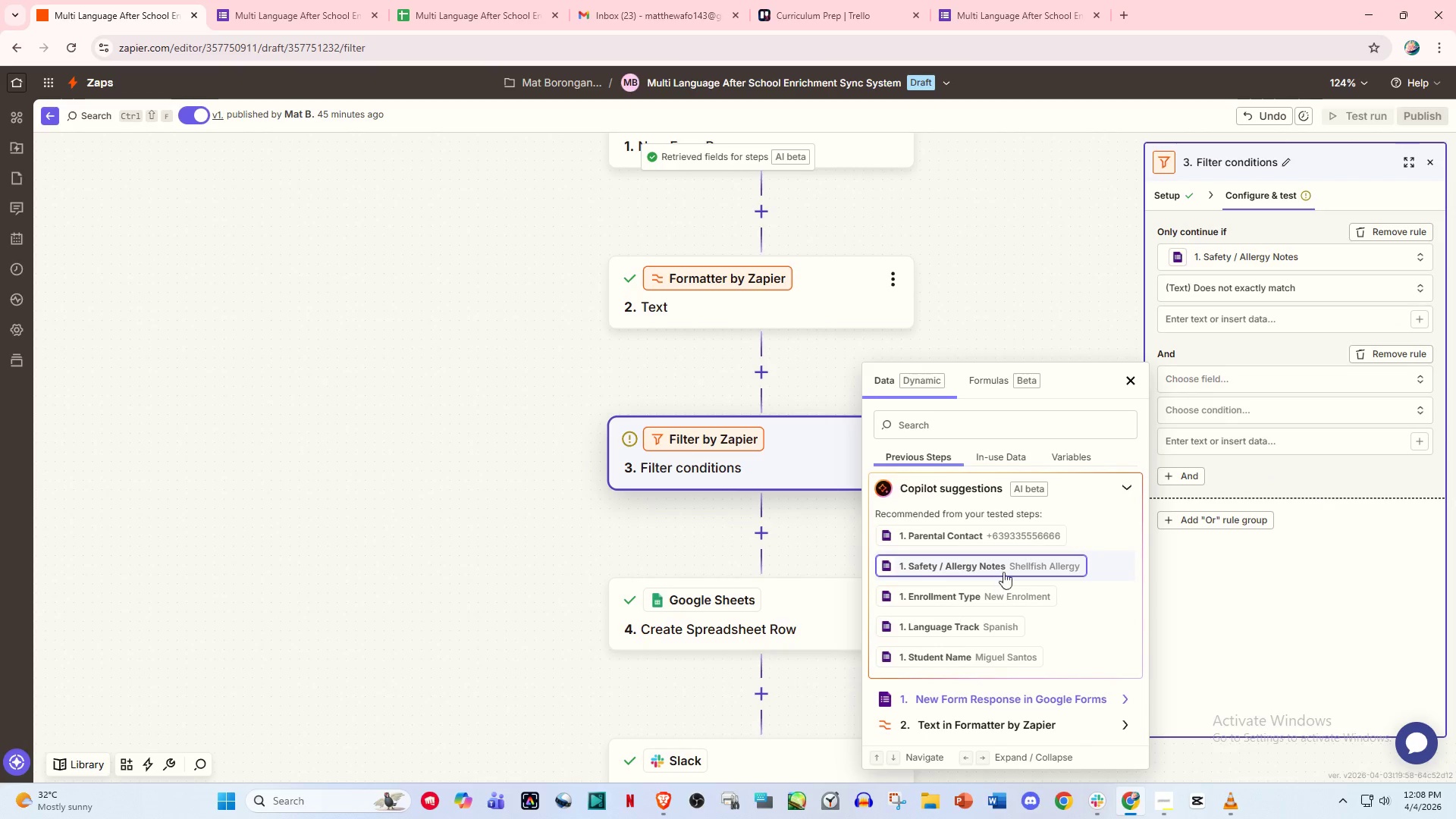 
left_click([1012, 565])
 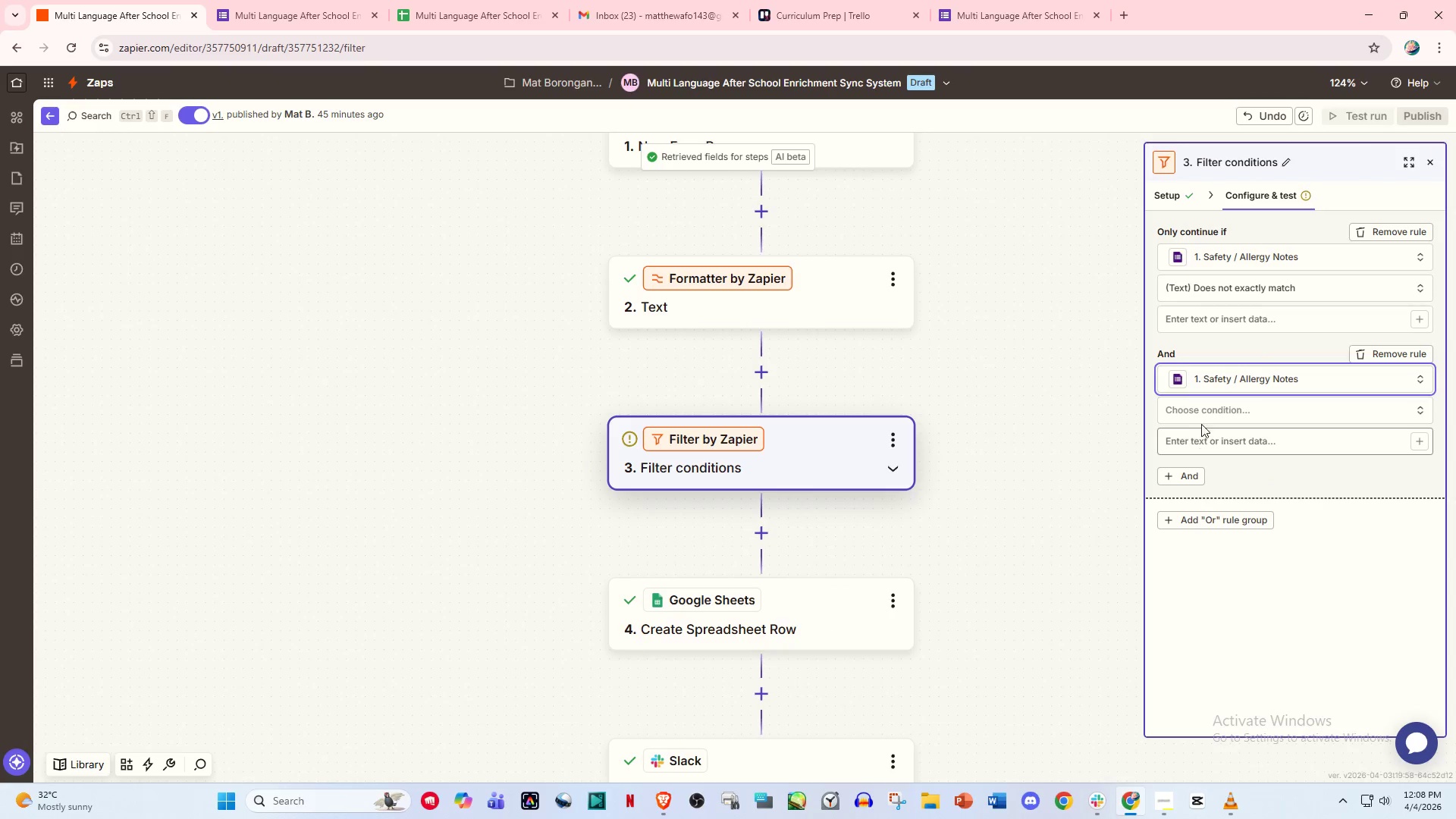 
left_click([1209, 405])
 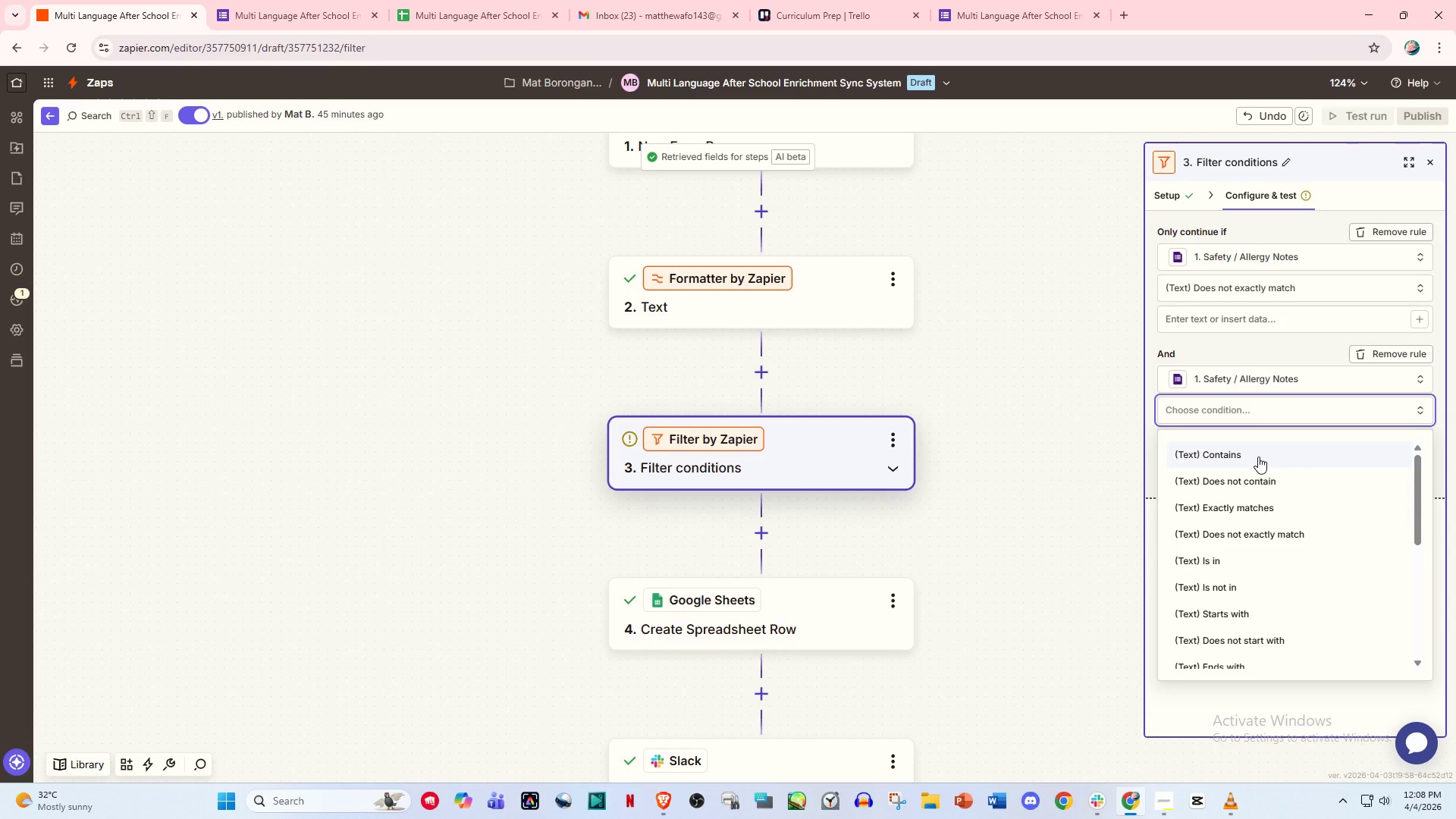 
wait(9.91)
 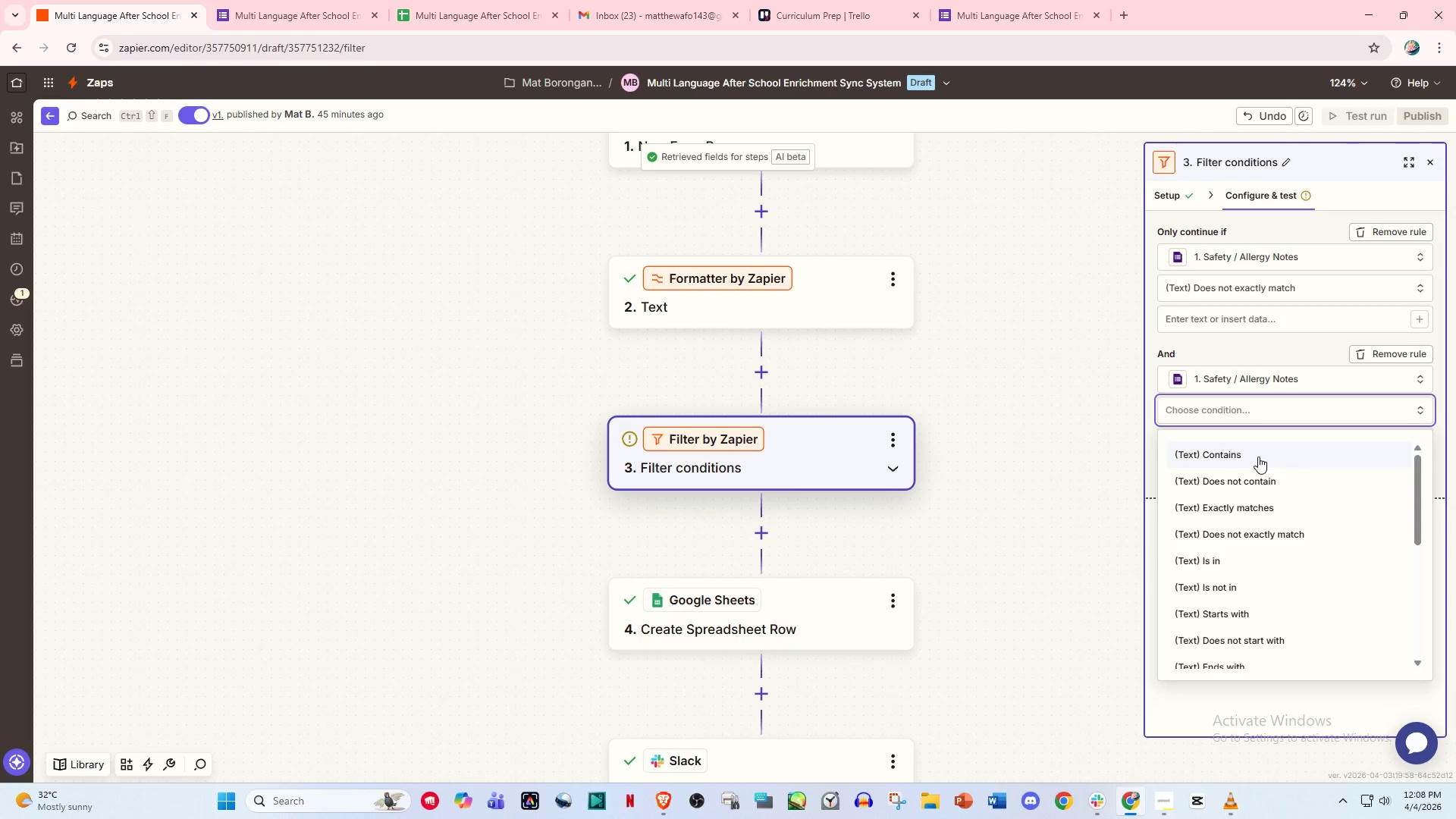 
scroll: coordinate [1279, 550], scroll_direction: down, amount: 1.0
 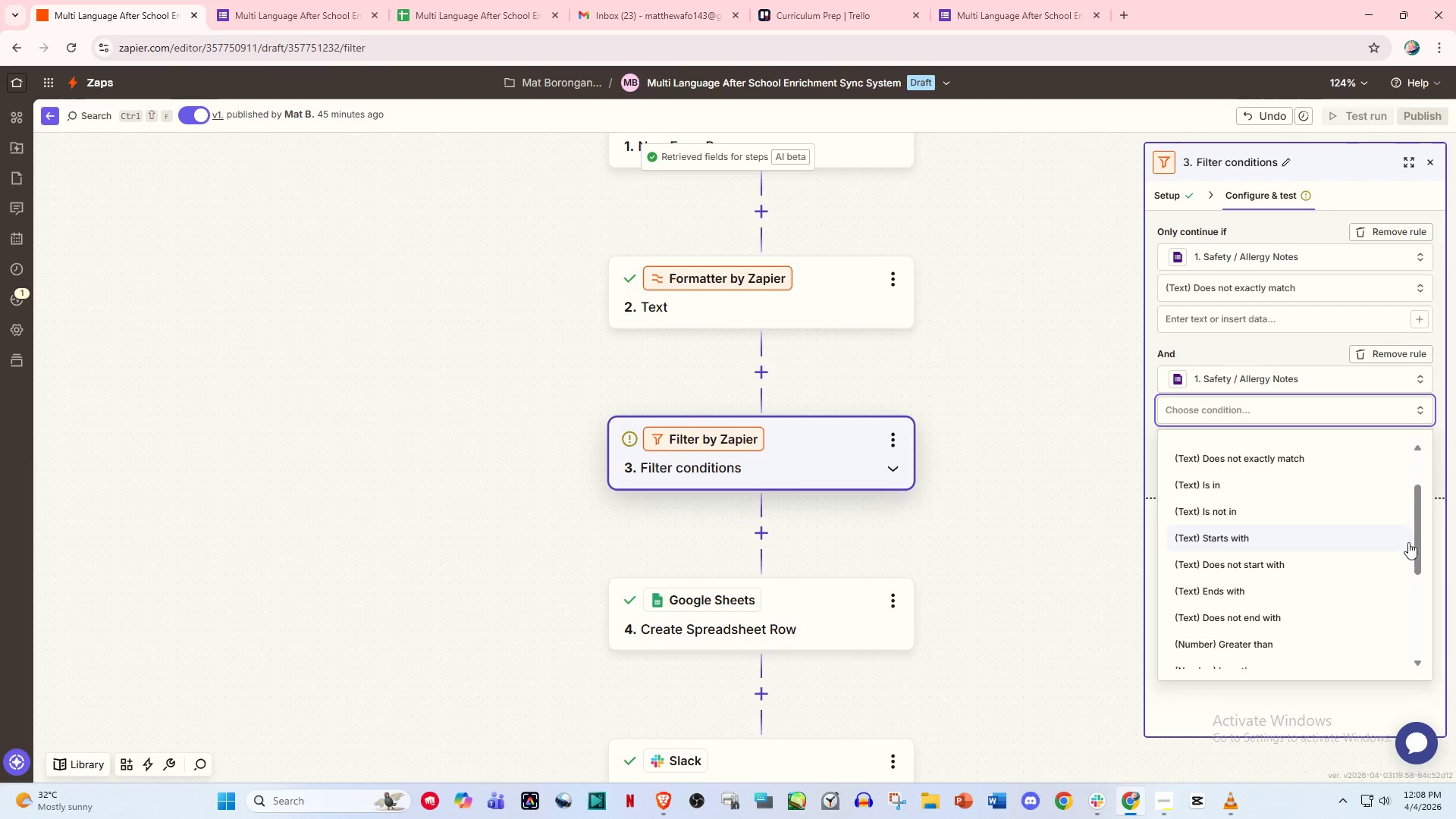 
left_click_drag(start_coordinate=[1415, 542], to_coordinate=[1417, 560])
 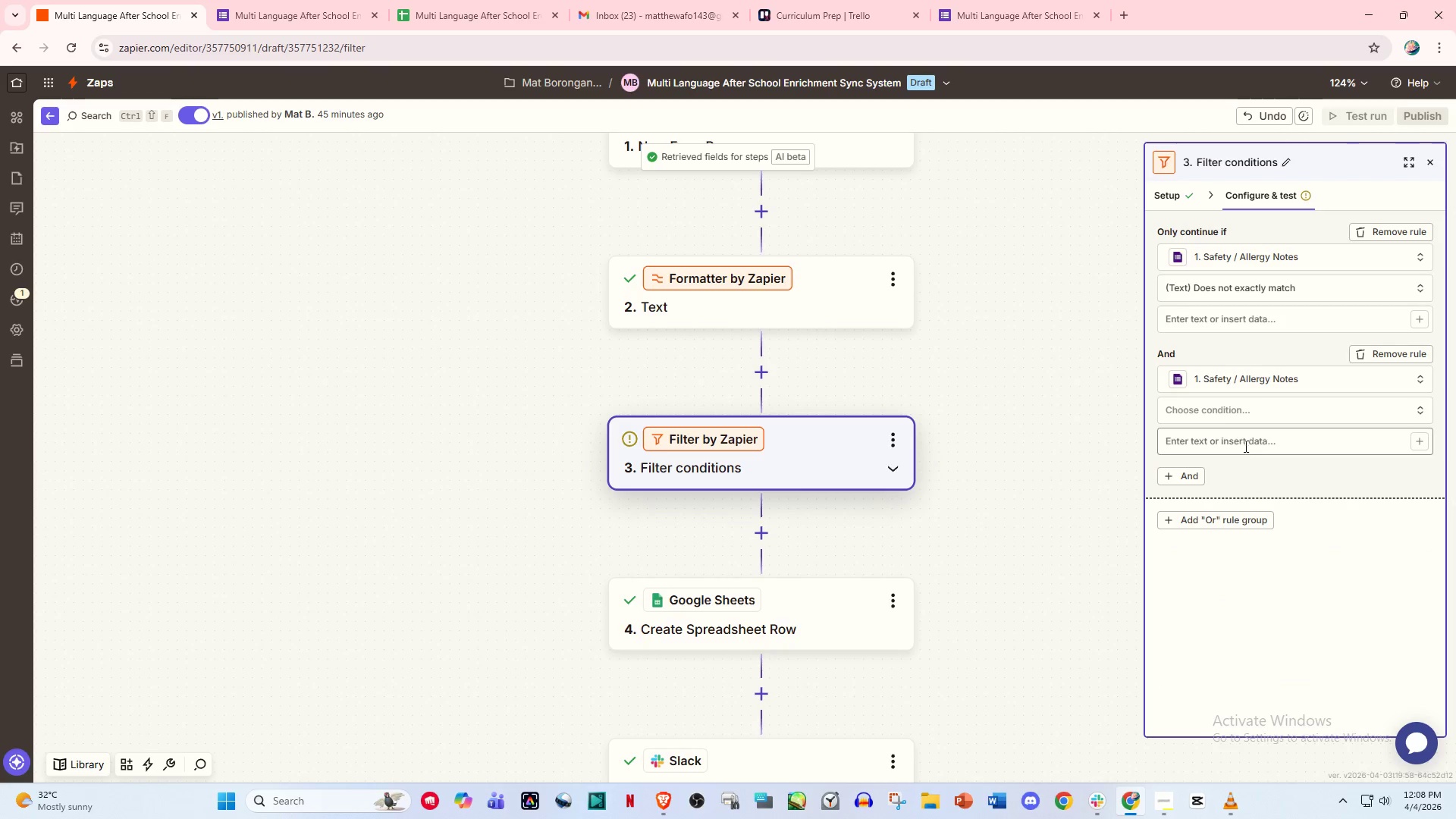 
left_click([1244, 446])
 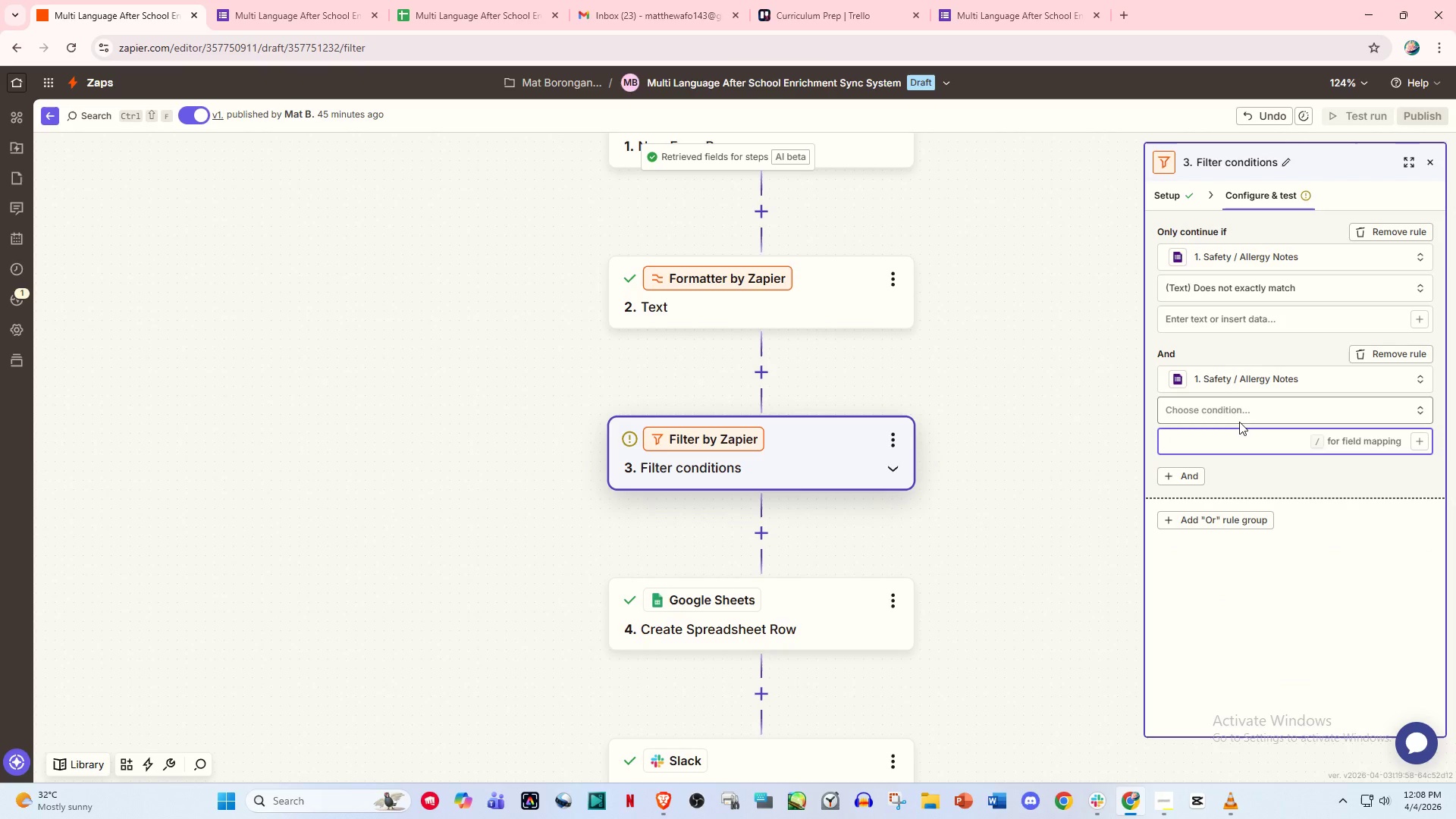 
left_click([1240, 401])
 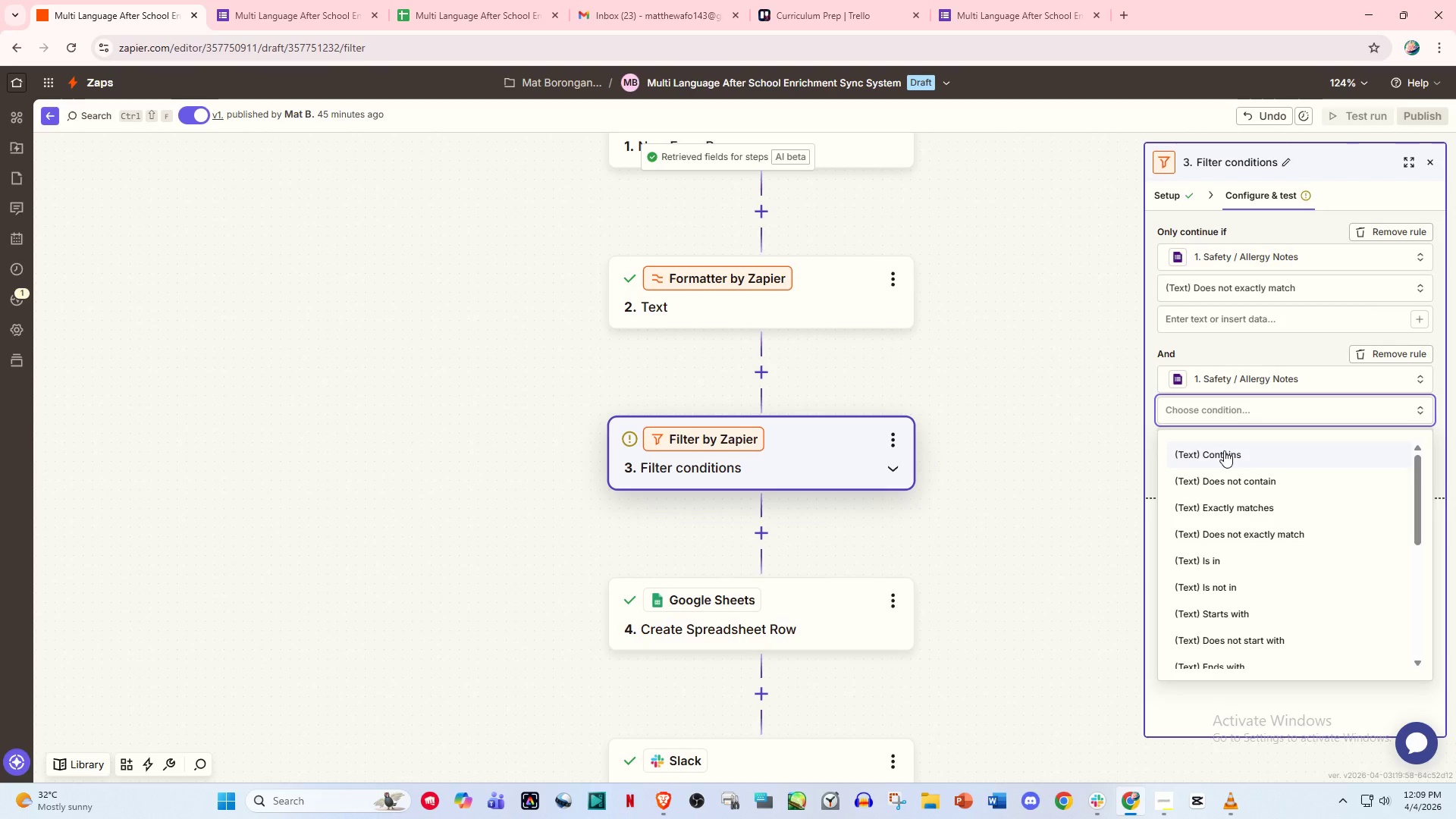 
wait(14.62)
 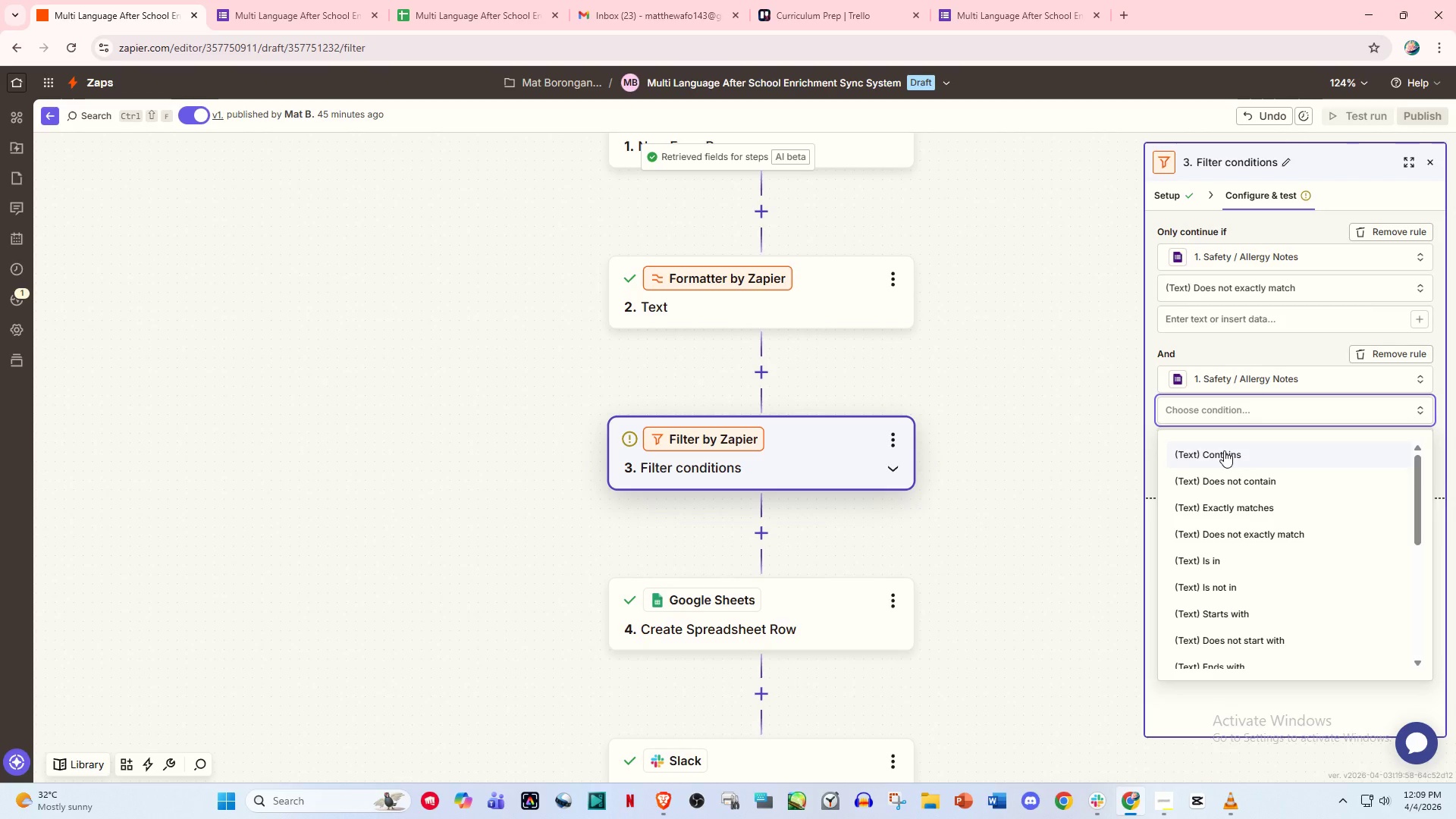 
left_click([1232, 351])
 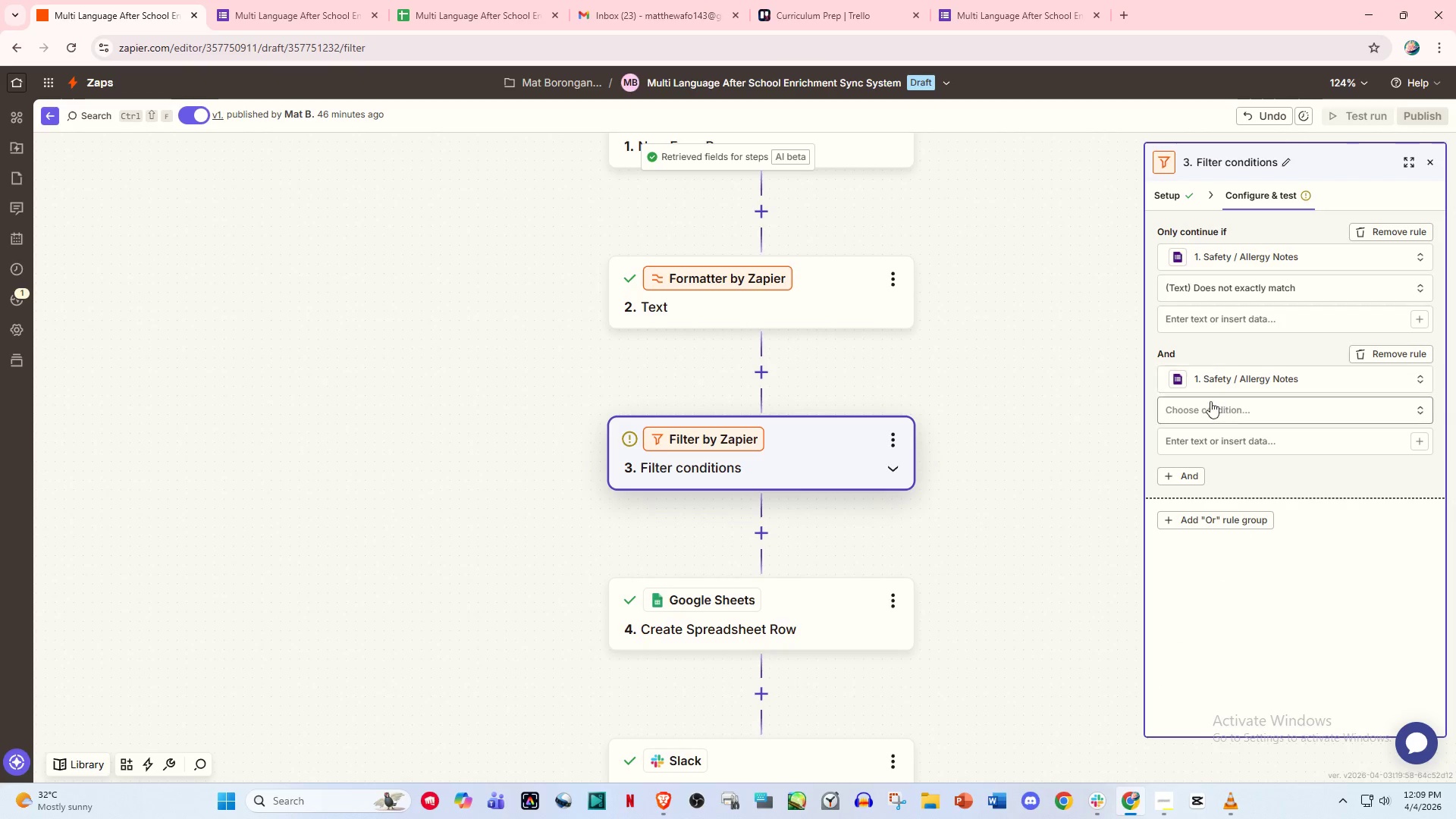 
left_click([1210, 404])
 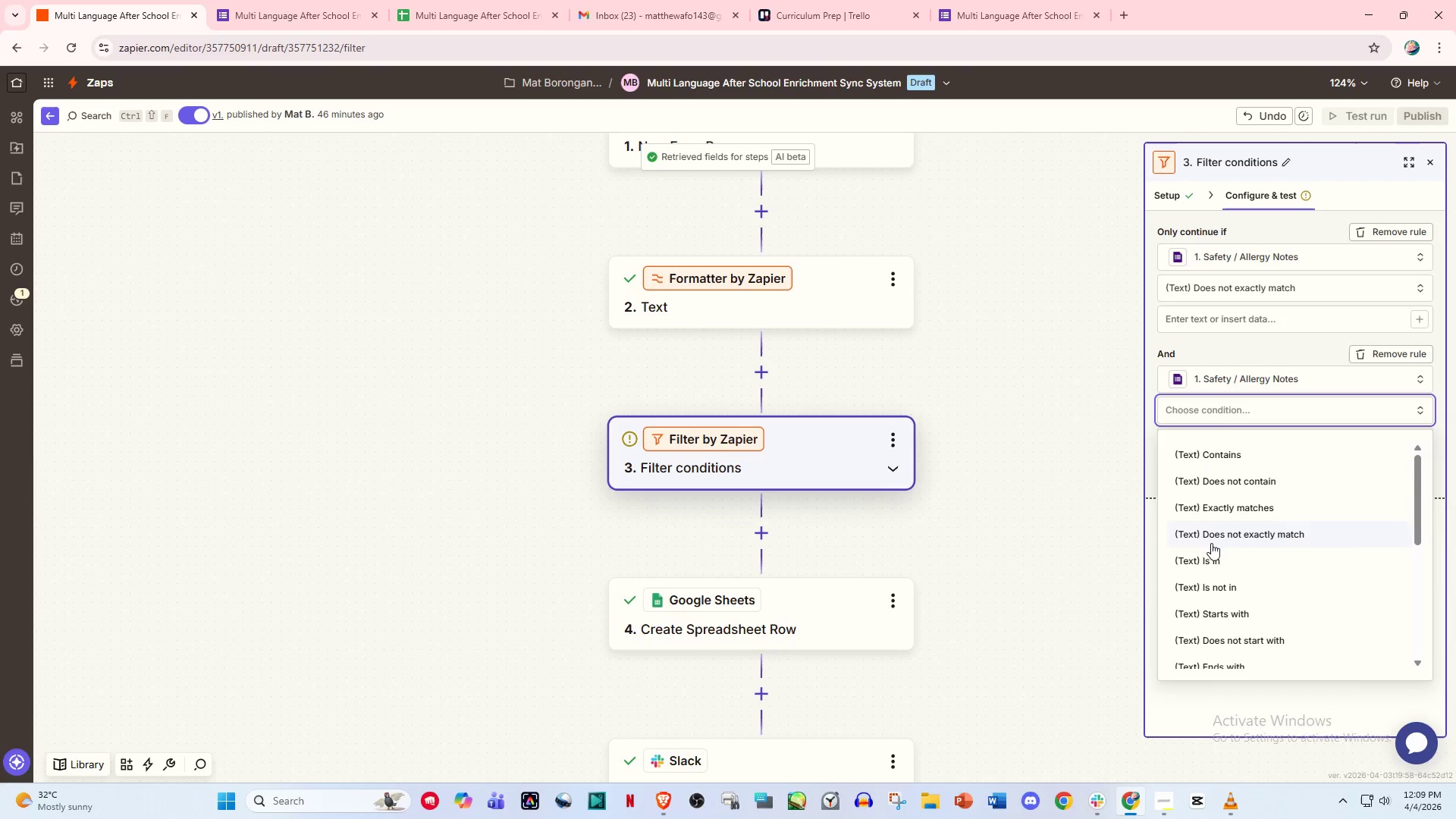 
scroll: coordinate [1213, 556], scroll_direction: down, amount: 1.0
 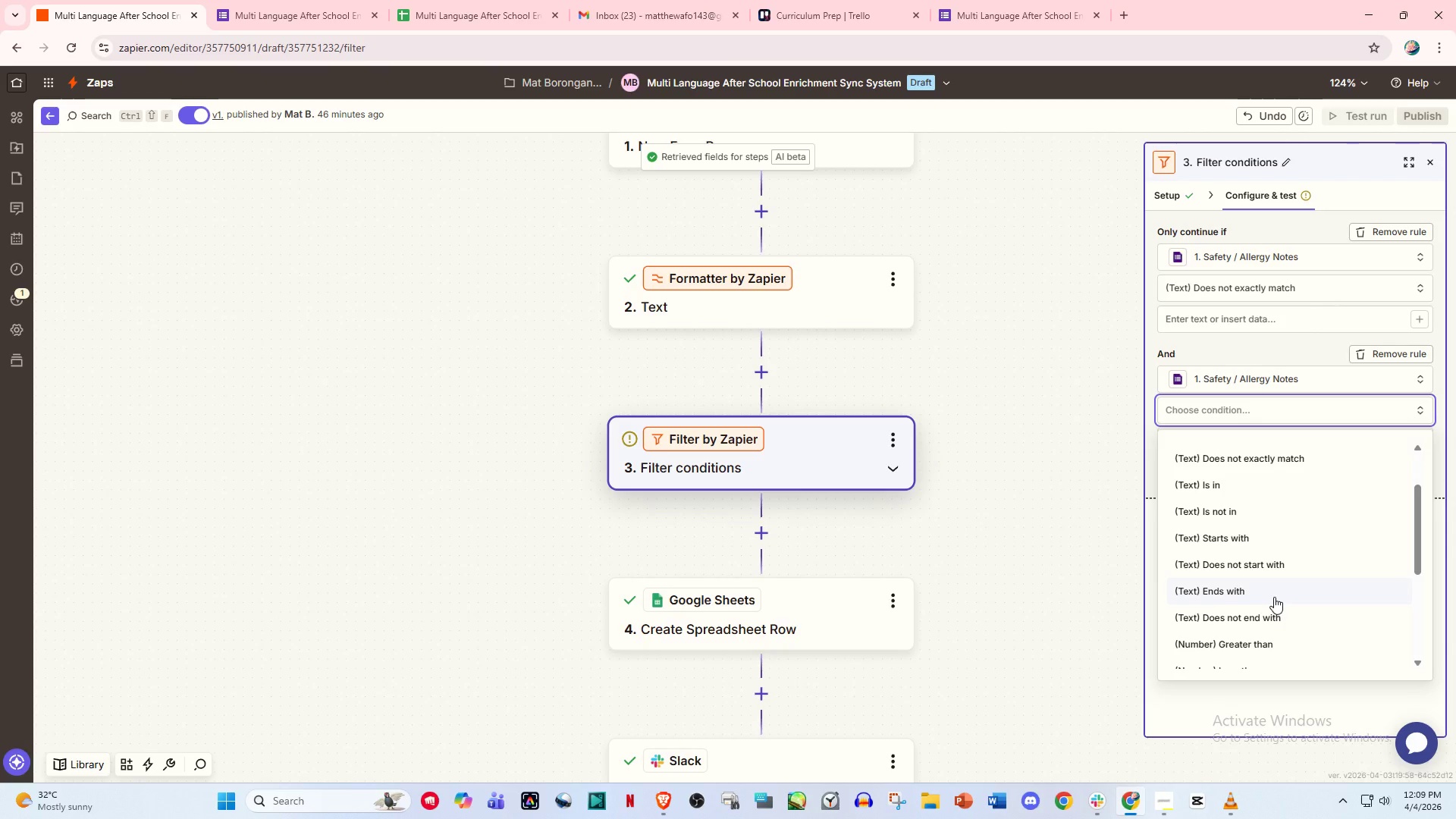 
wait(8.31)
 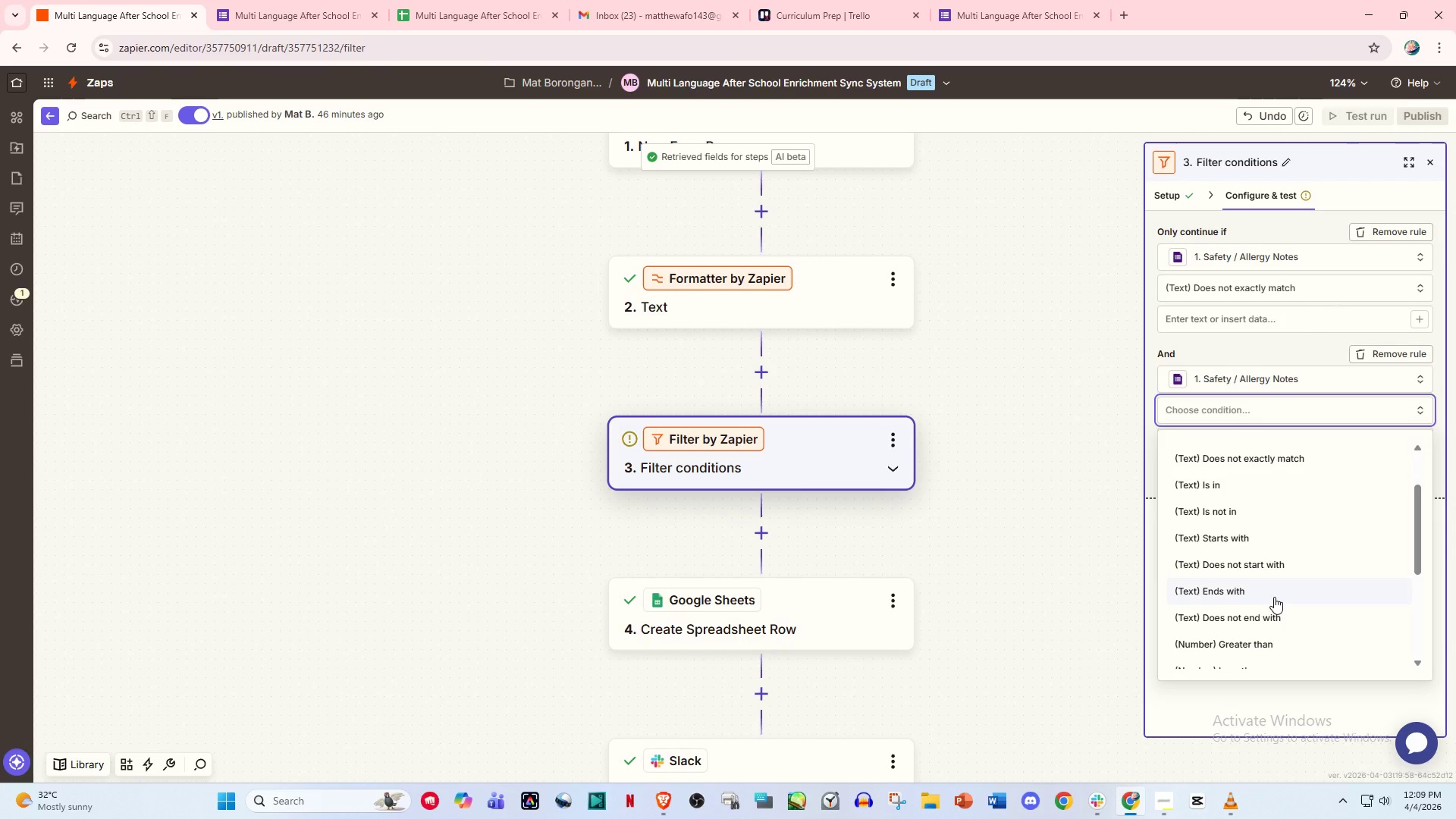 
scroll: coordinate [1272, 633], scroll_direction: down, amount: 2.0
 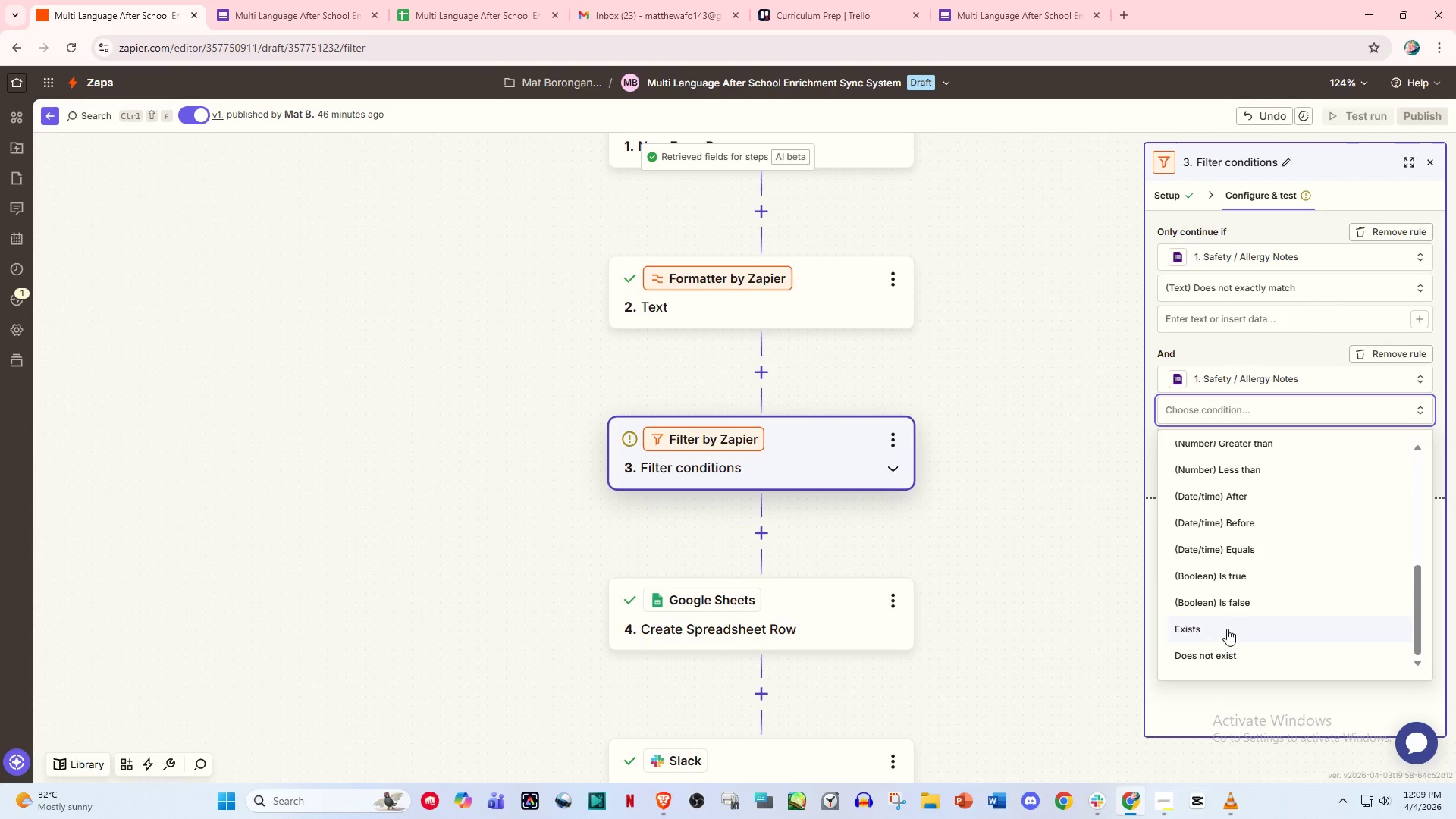 
wait(8.14)
 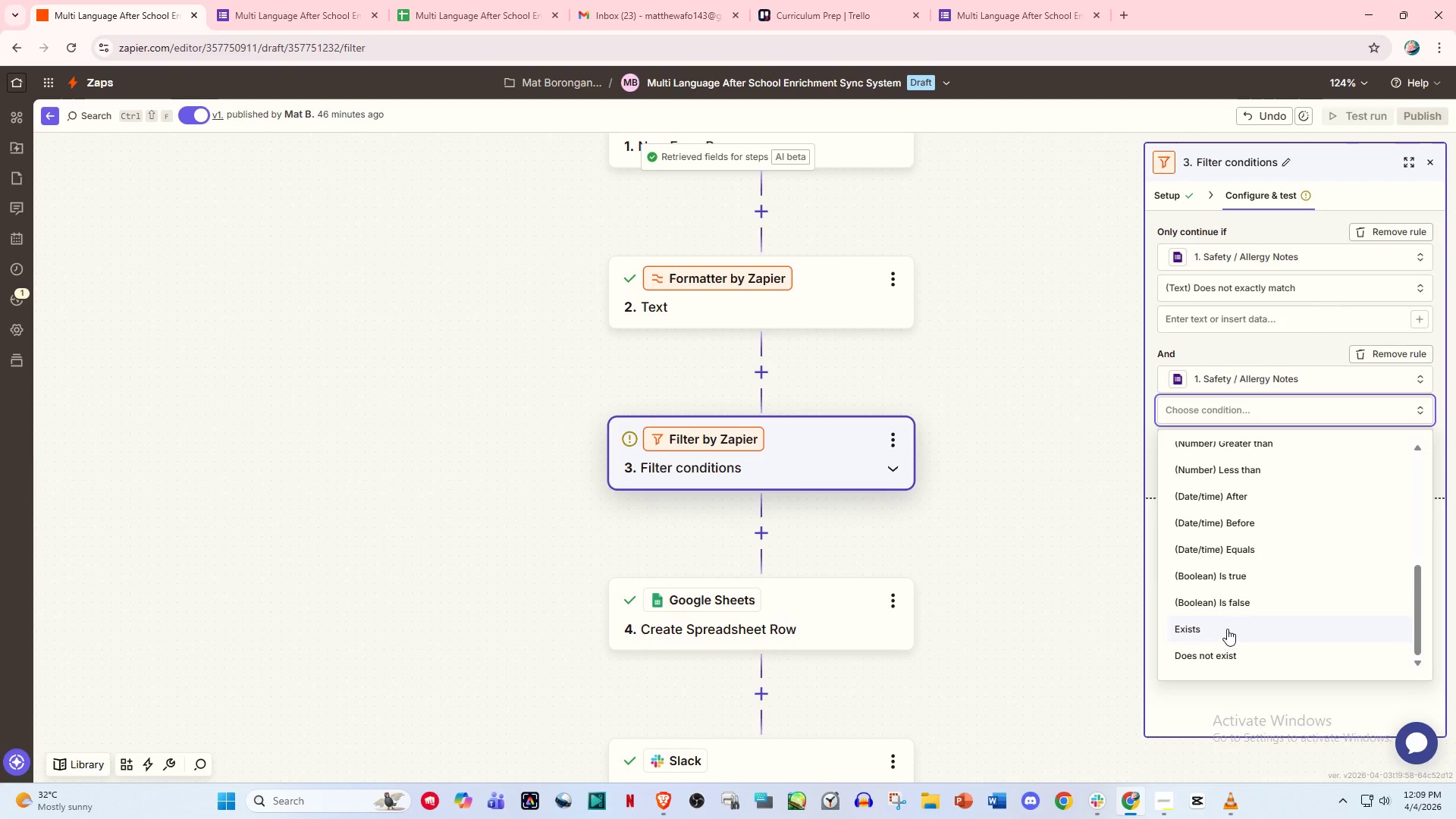 
left_click([1214, 633])
 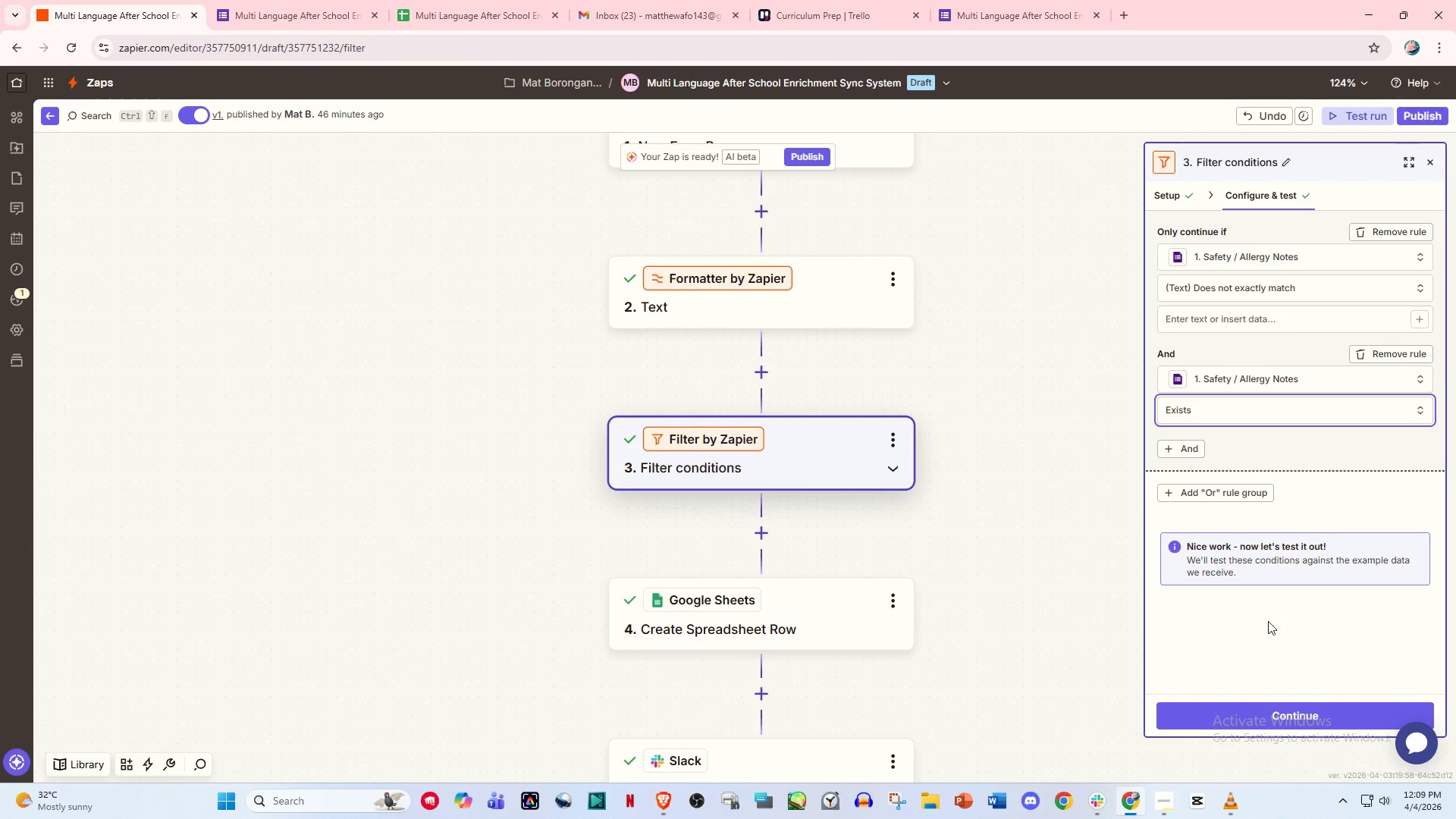 
wait(9.05)
 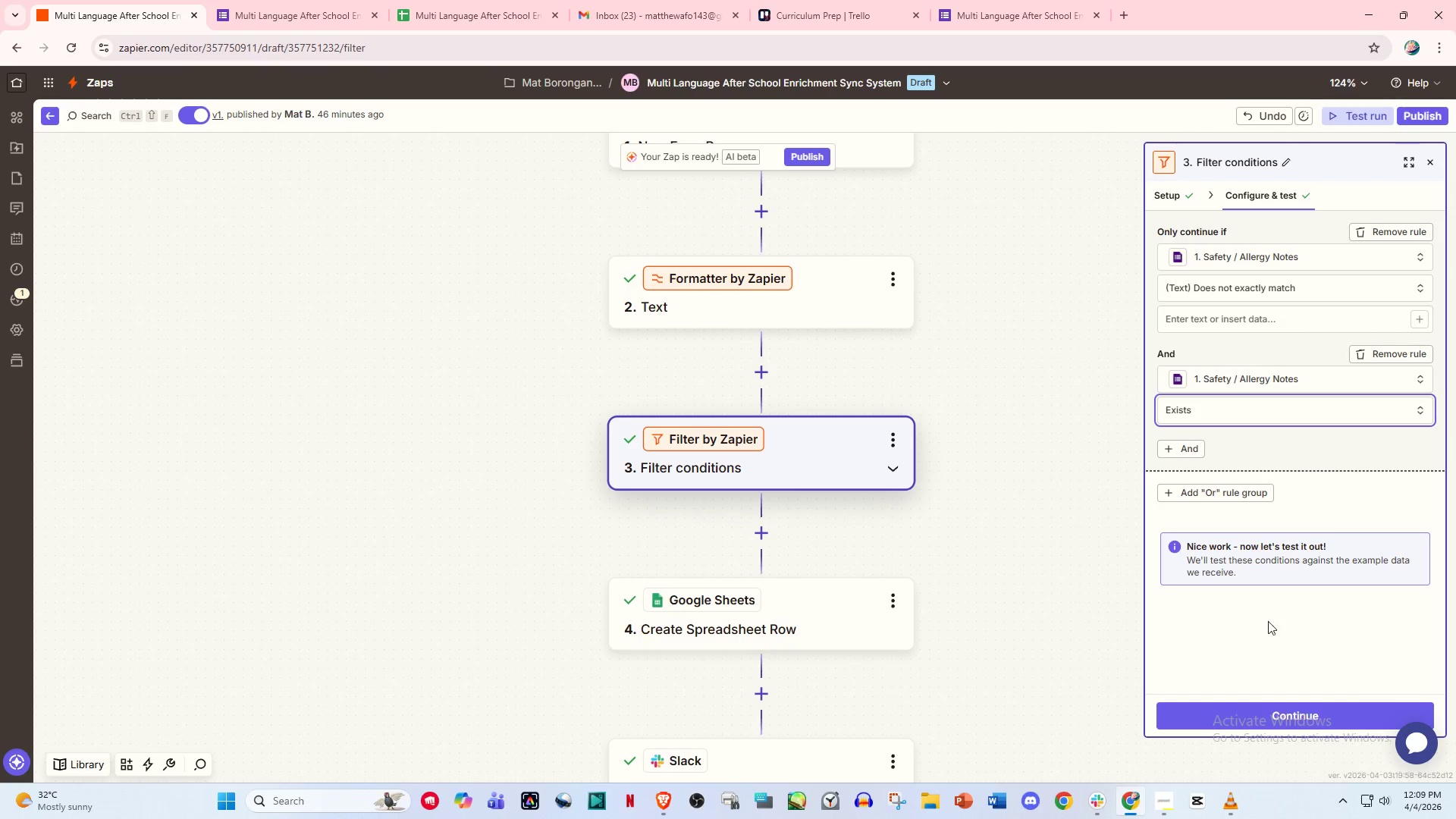 
scroll: coordinate [1059, 424], scroll_direction: up, amount: 3.0
 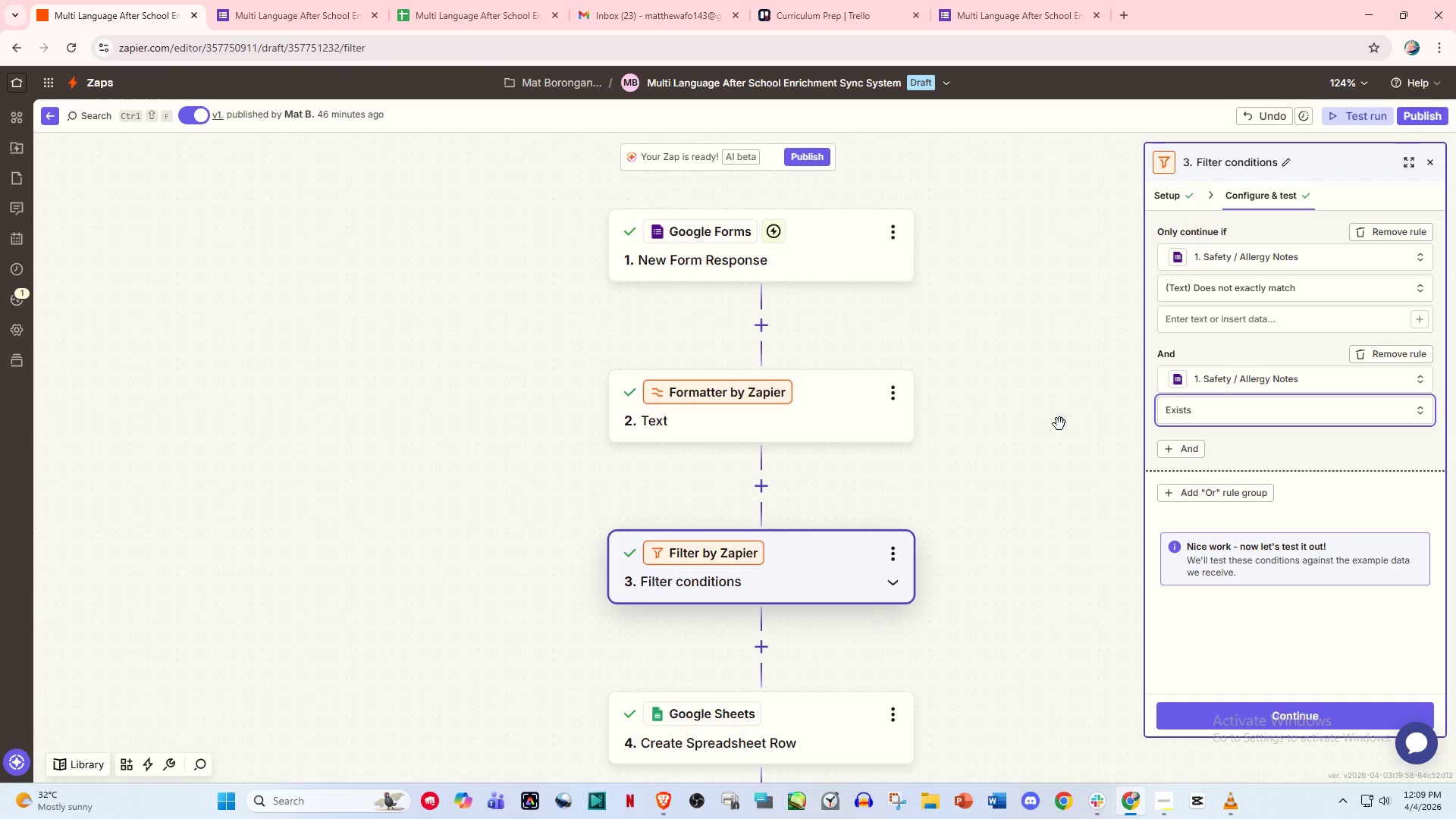 
scroll: coordinate [1059, 424], scroll_direction: down, amount: 1.0
 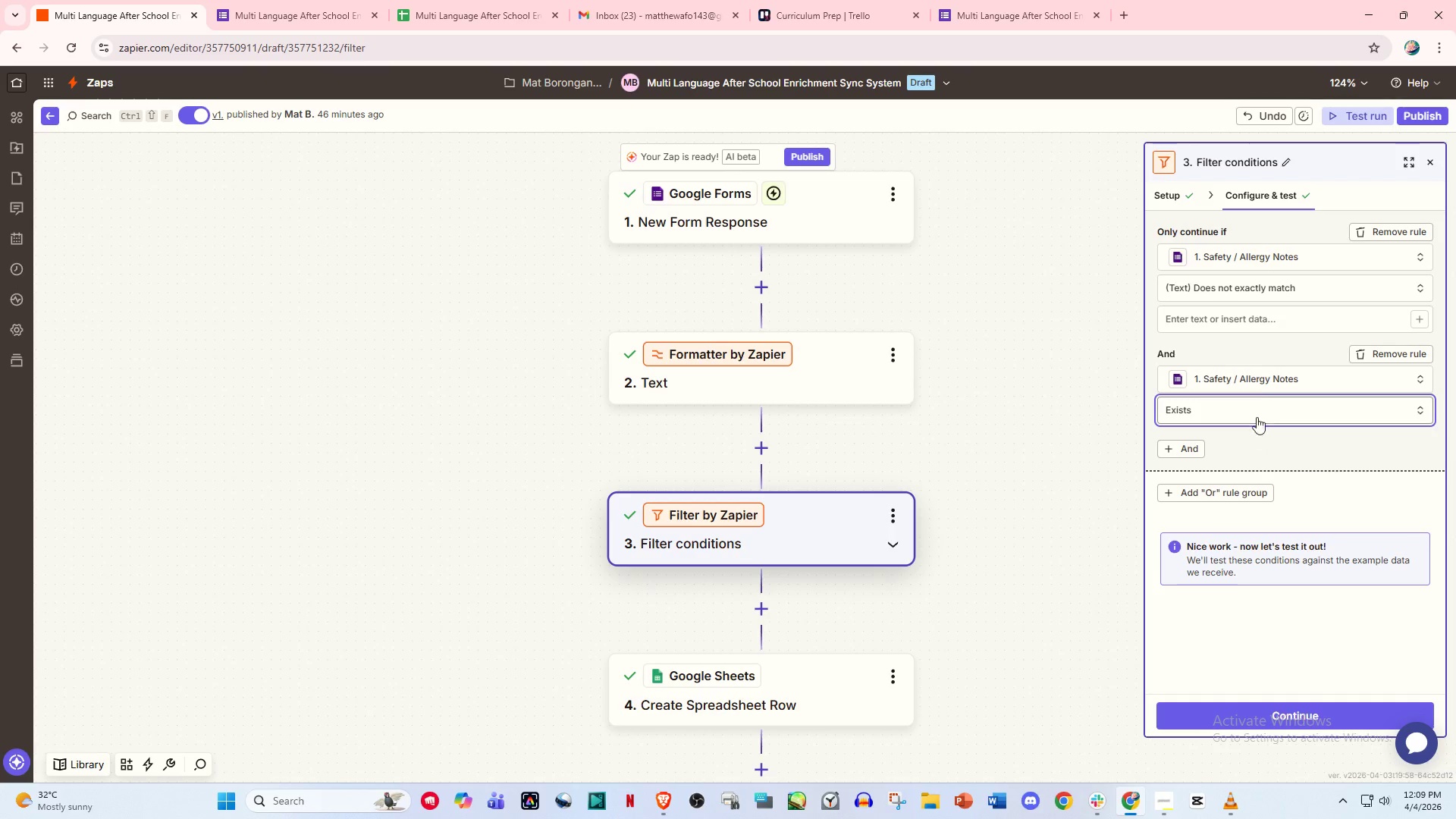 
left_click([1259, 383])
 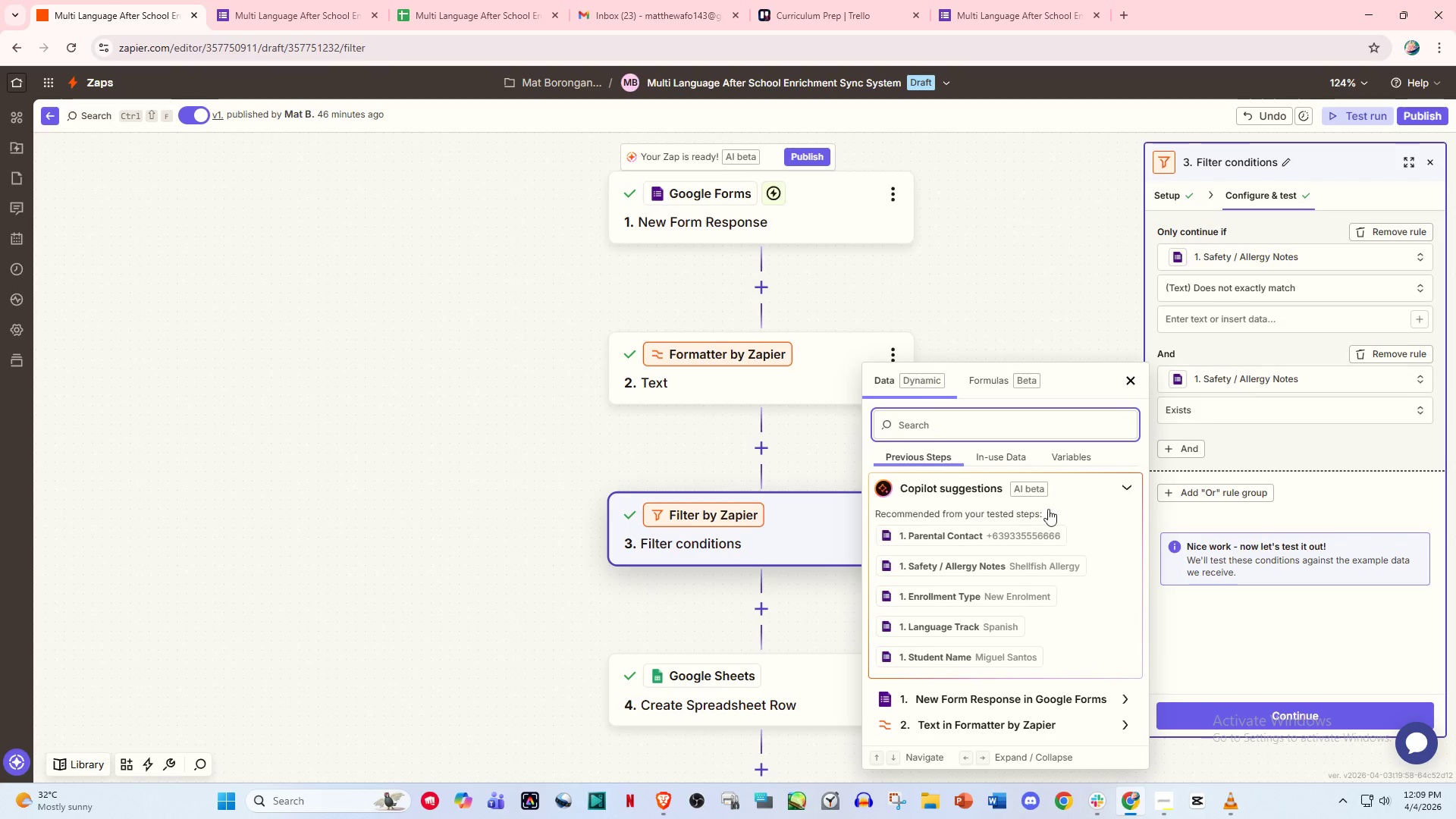 
scroll: coordinate [1030, 588], scroll_direction: down, amount: 2.0
 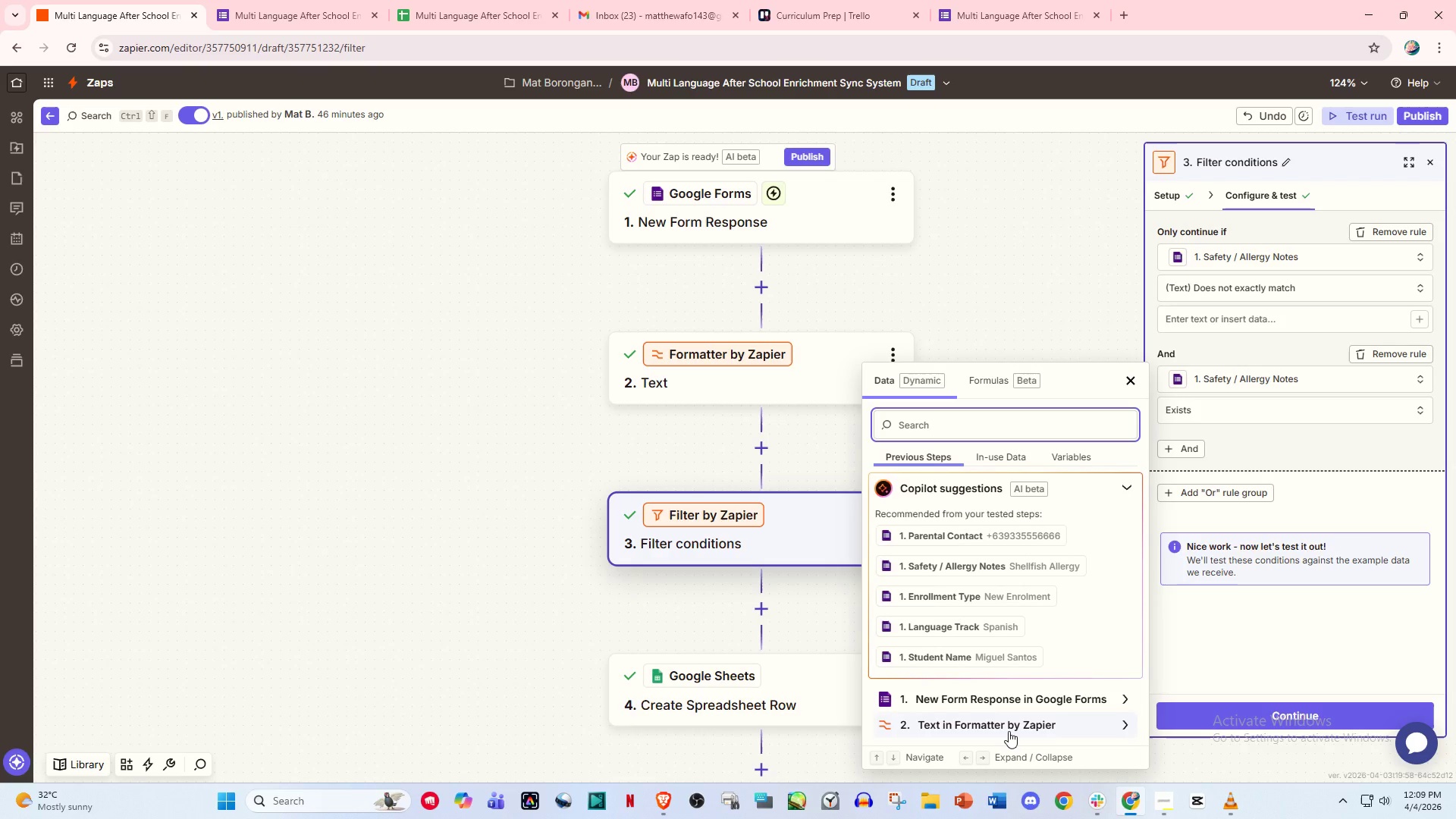 
left_click([1009, 731])
 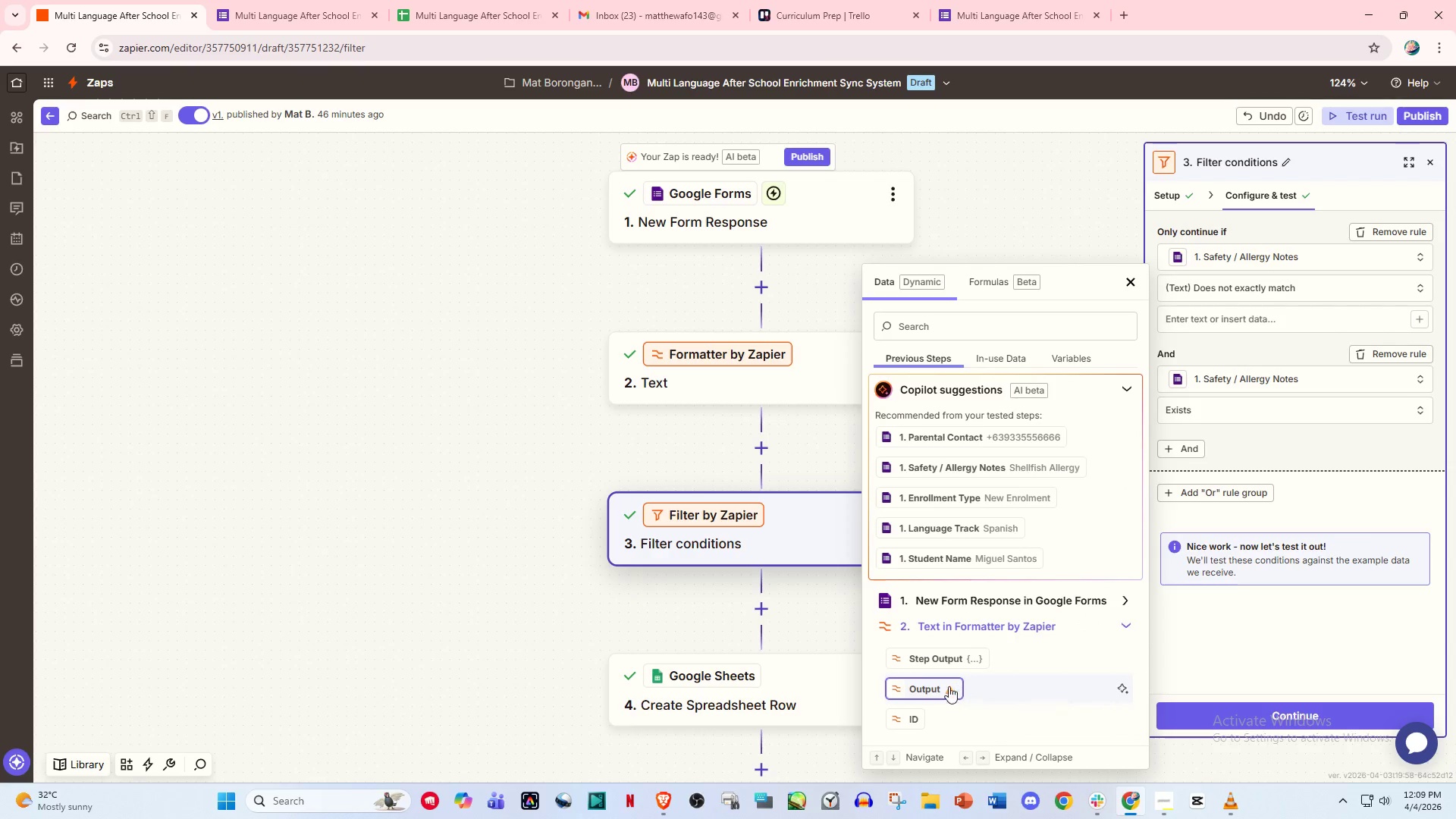 
left_click([939, 689])
 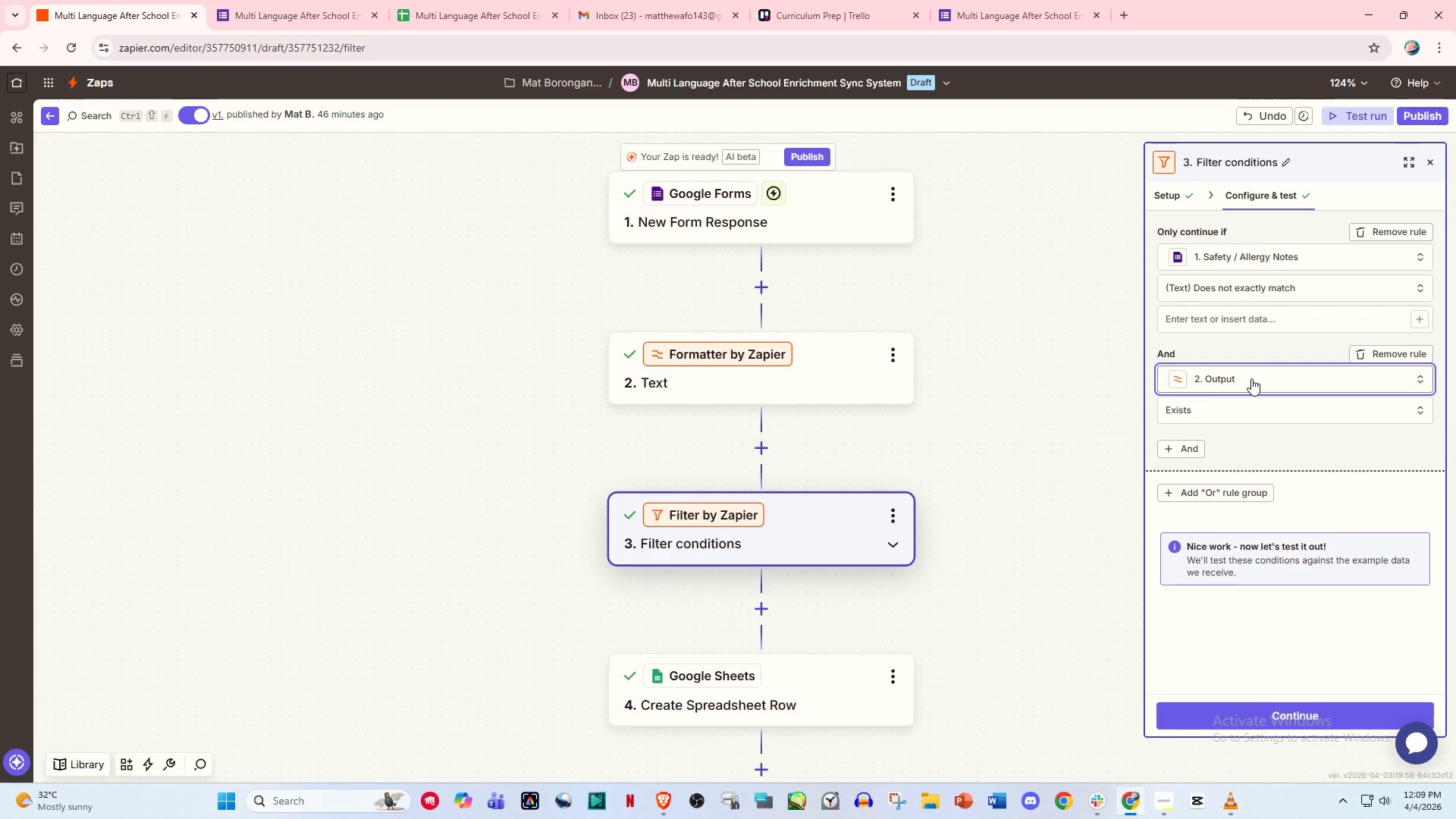 
scroll: coordinate [919, 450], scroll_direction: up, amount: 1.0
 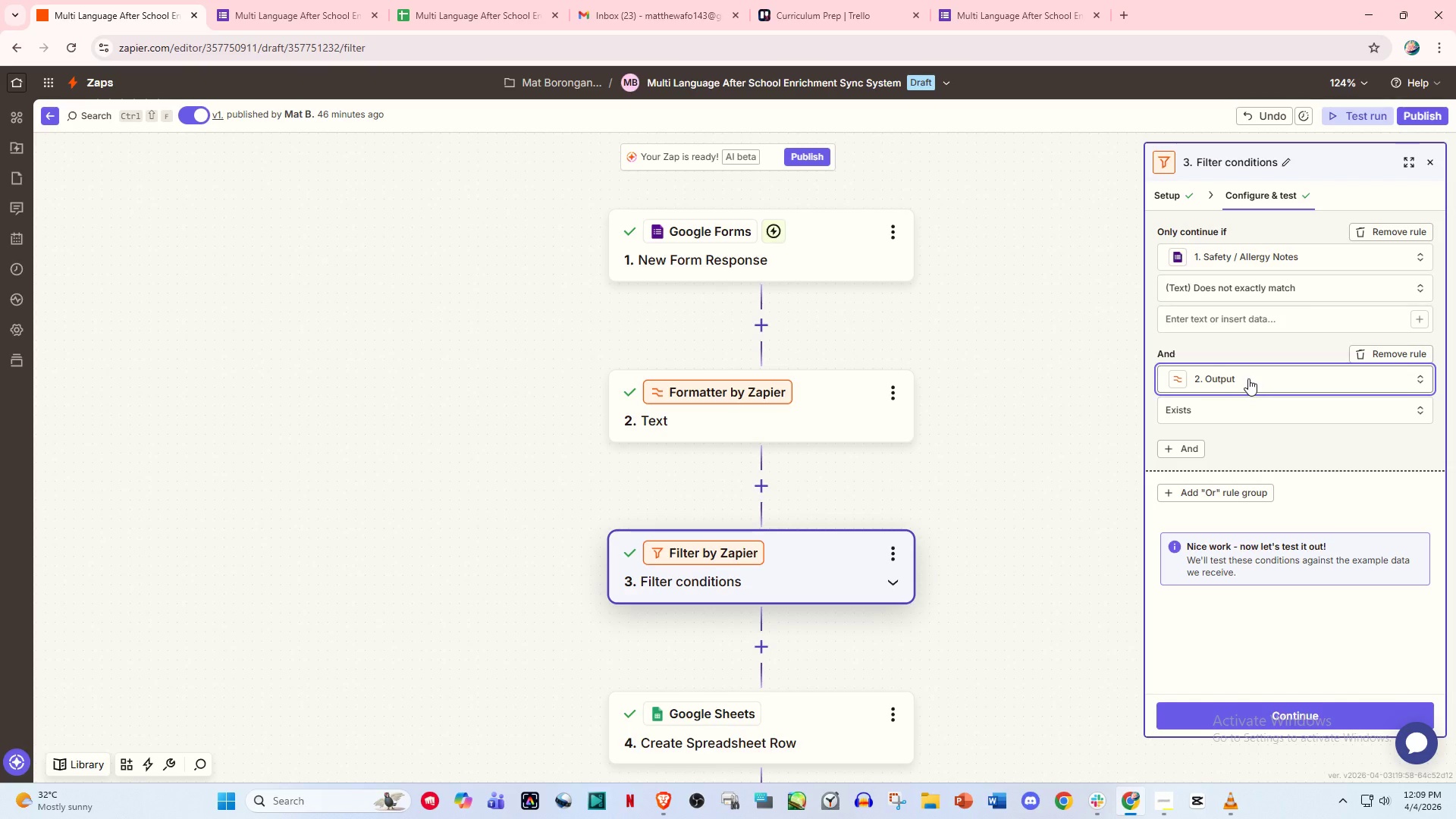 
wait(14.38)
 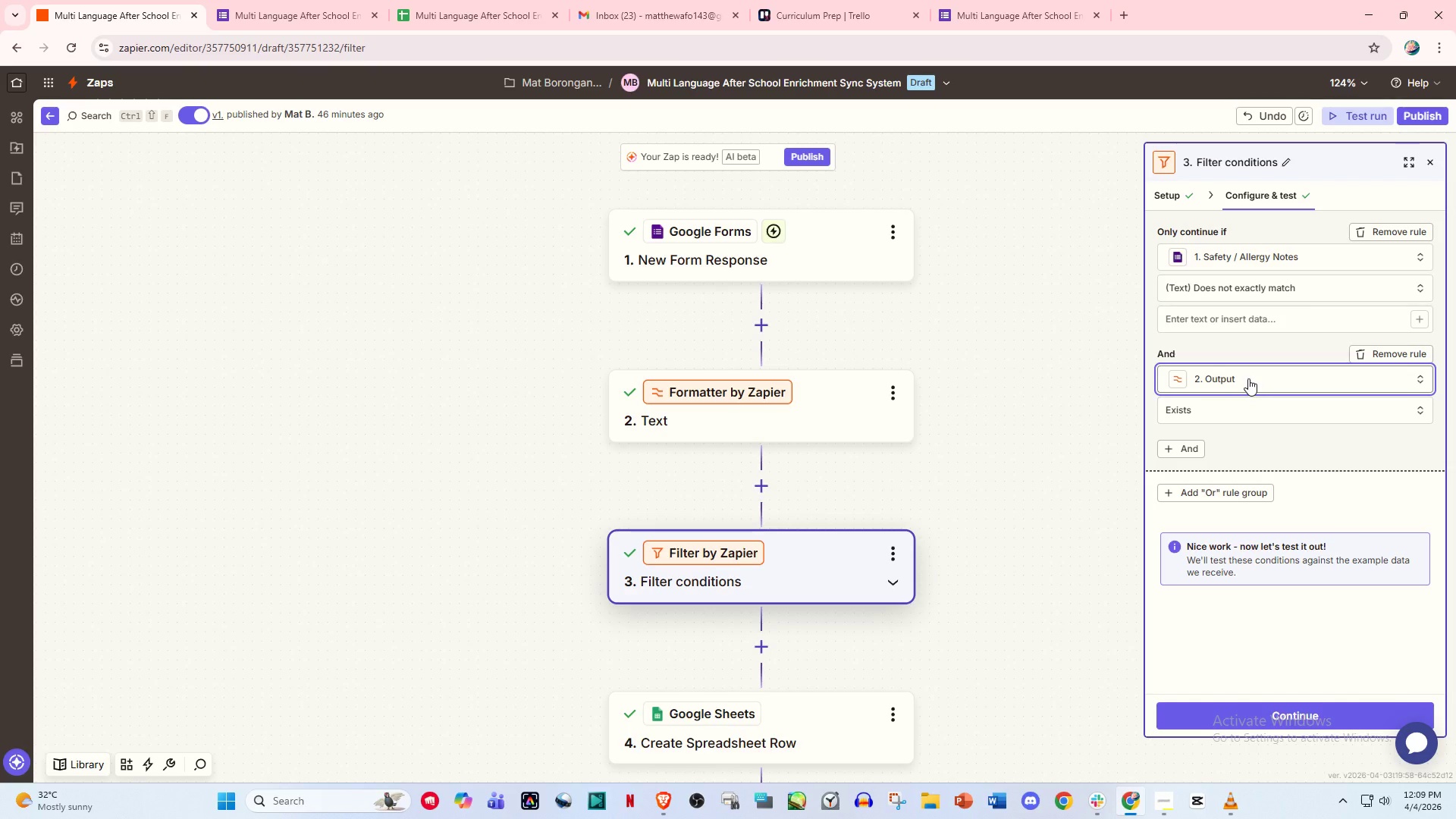 
left_click([1254, 292])
 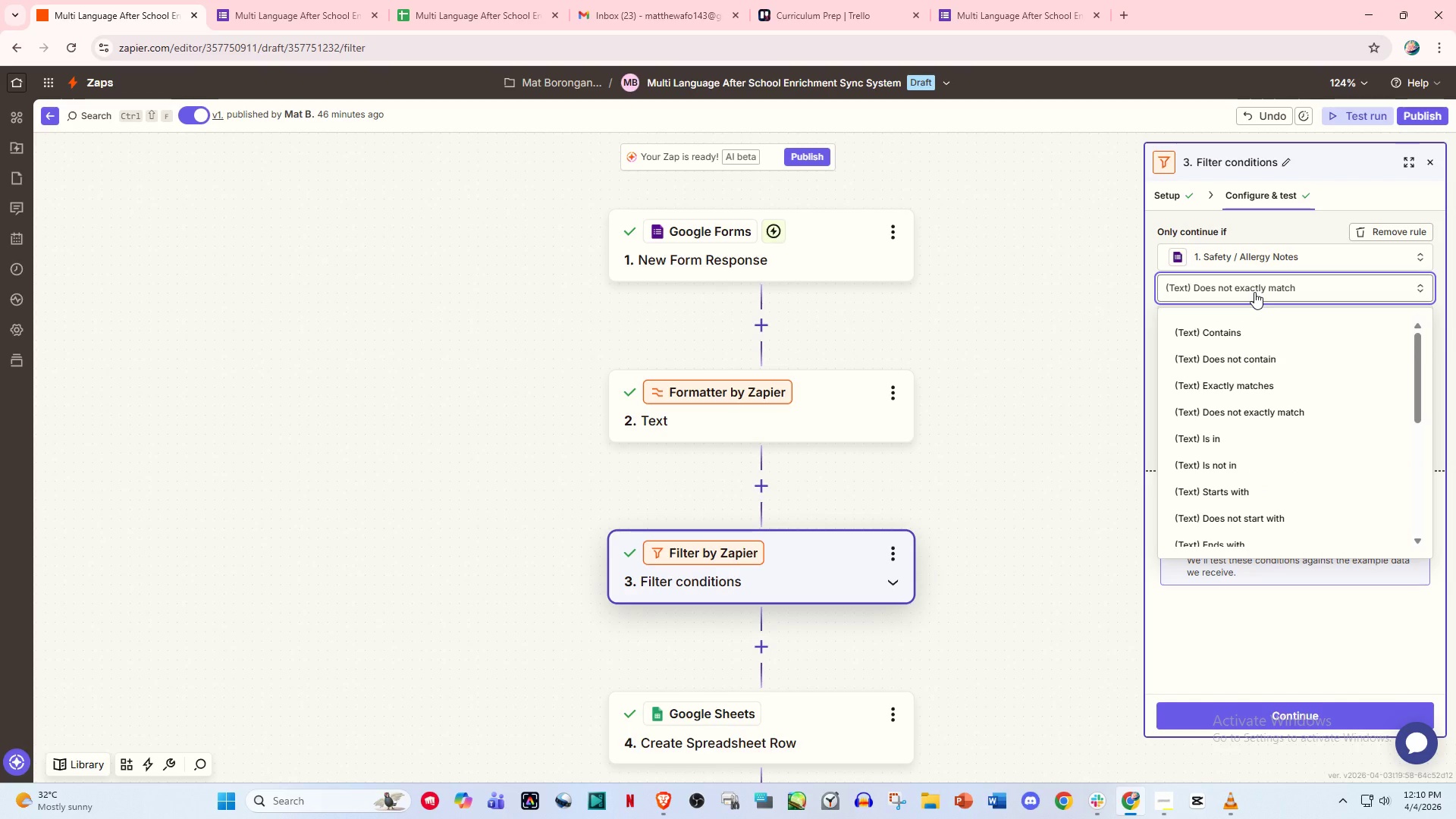 
left_click([1254, 292])
 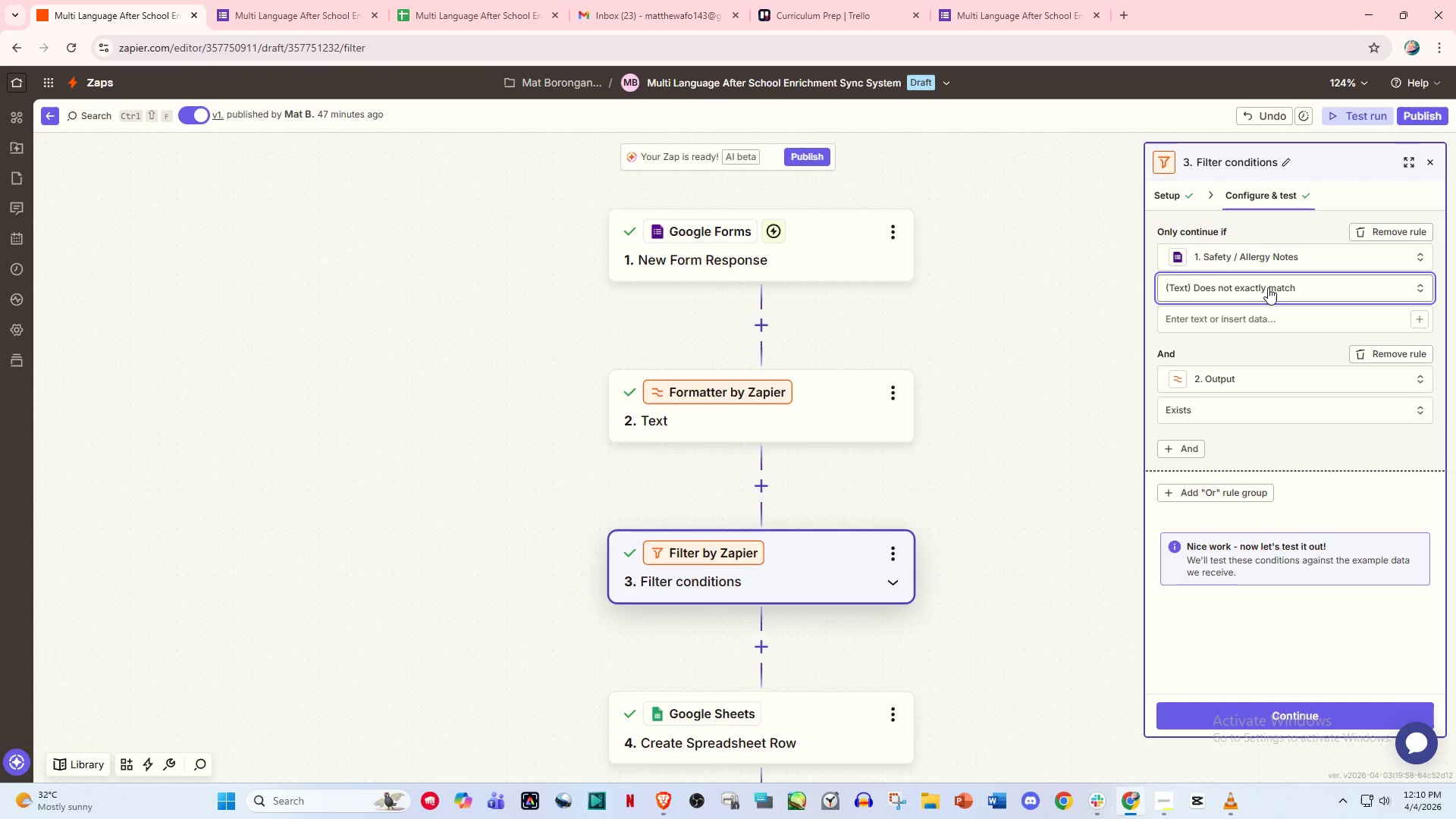 
wait(12.66)
 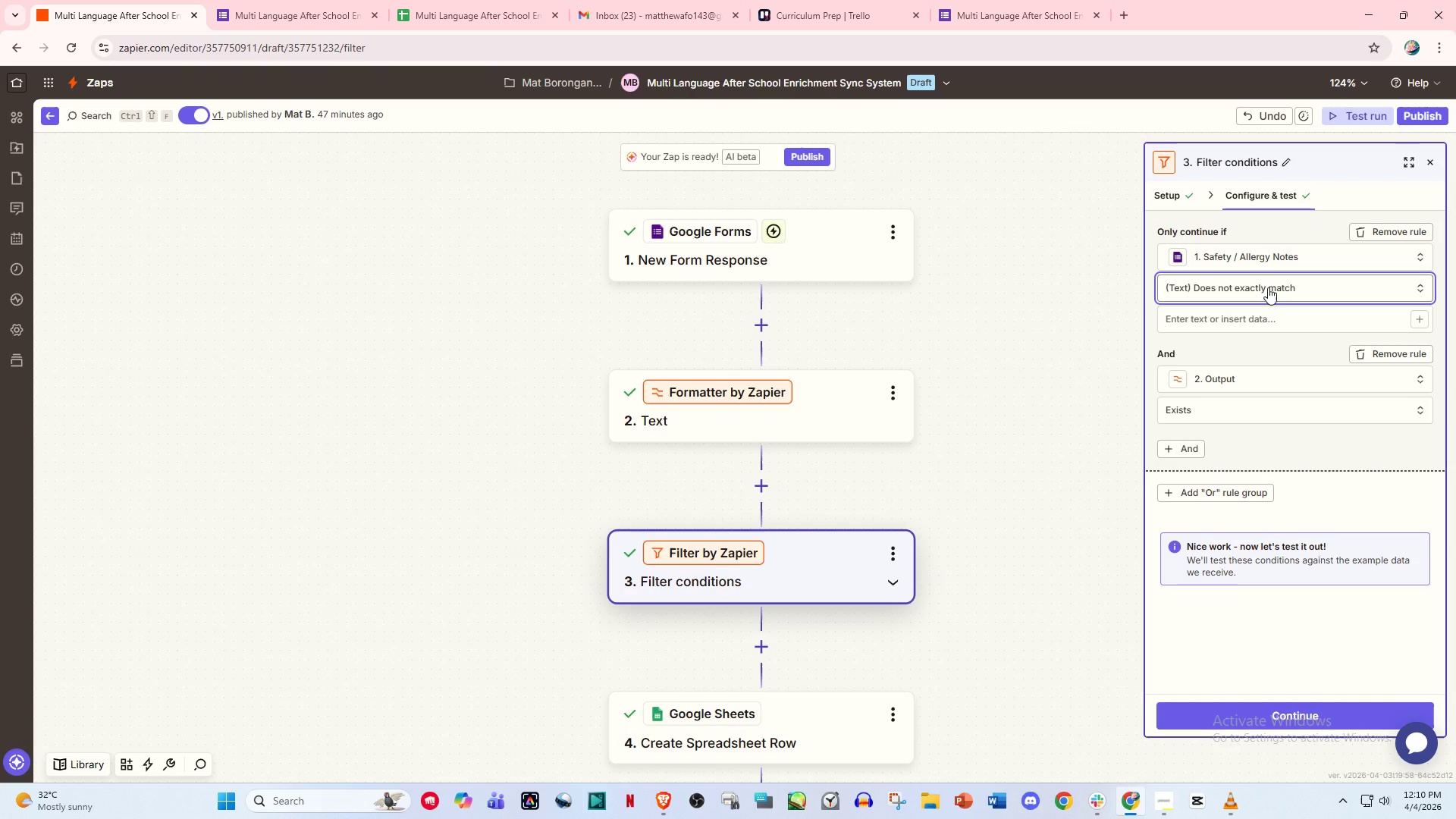 
left_click([1247, 297])
 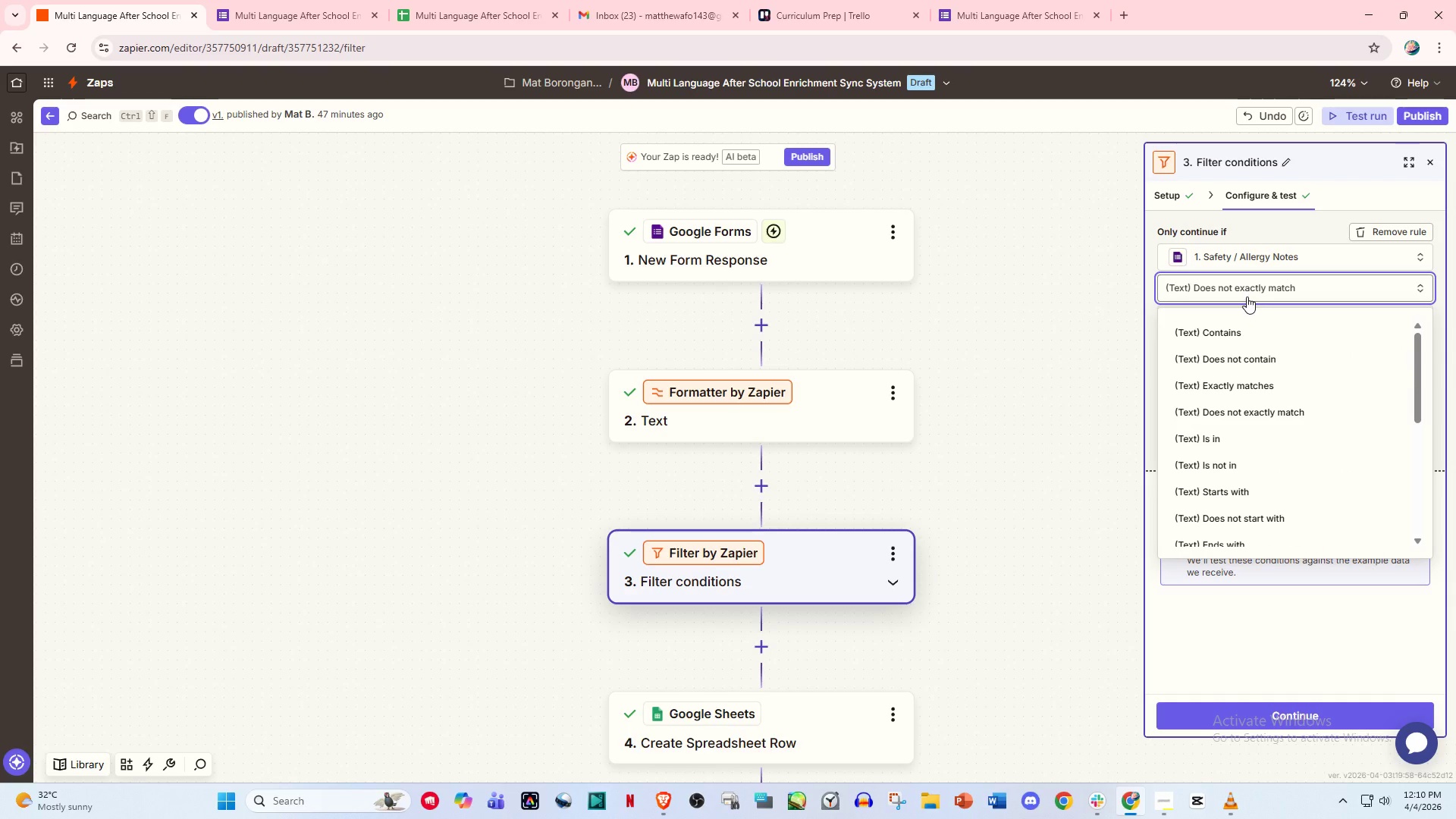 
left_click([1083, 419])
 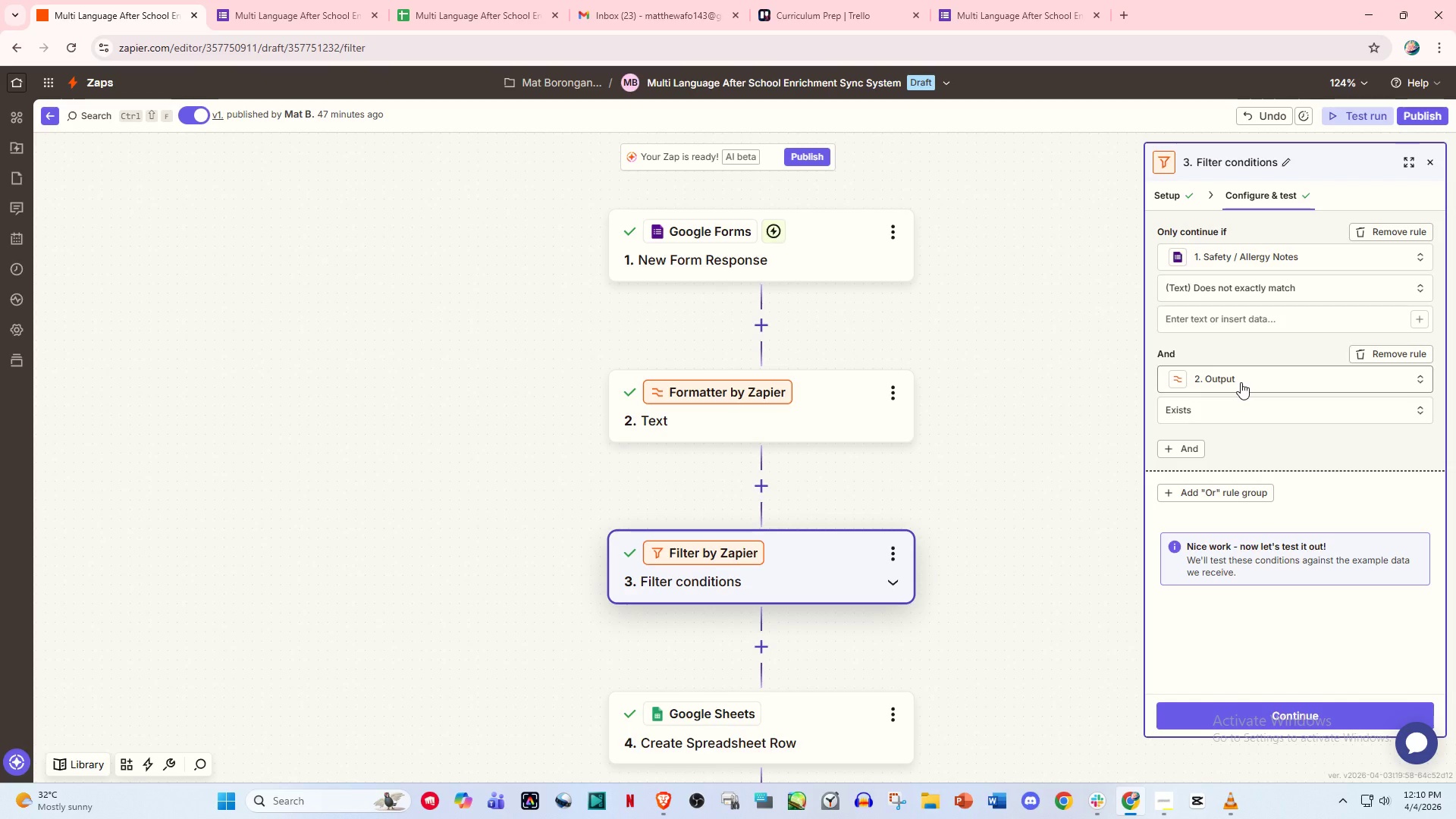 
left_click([1241, 382])
 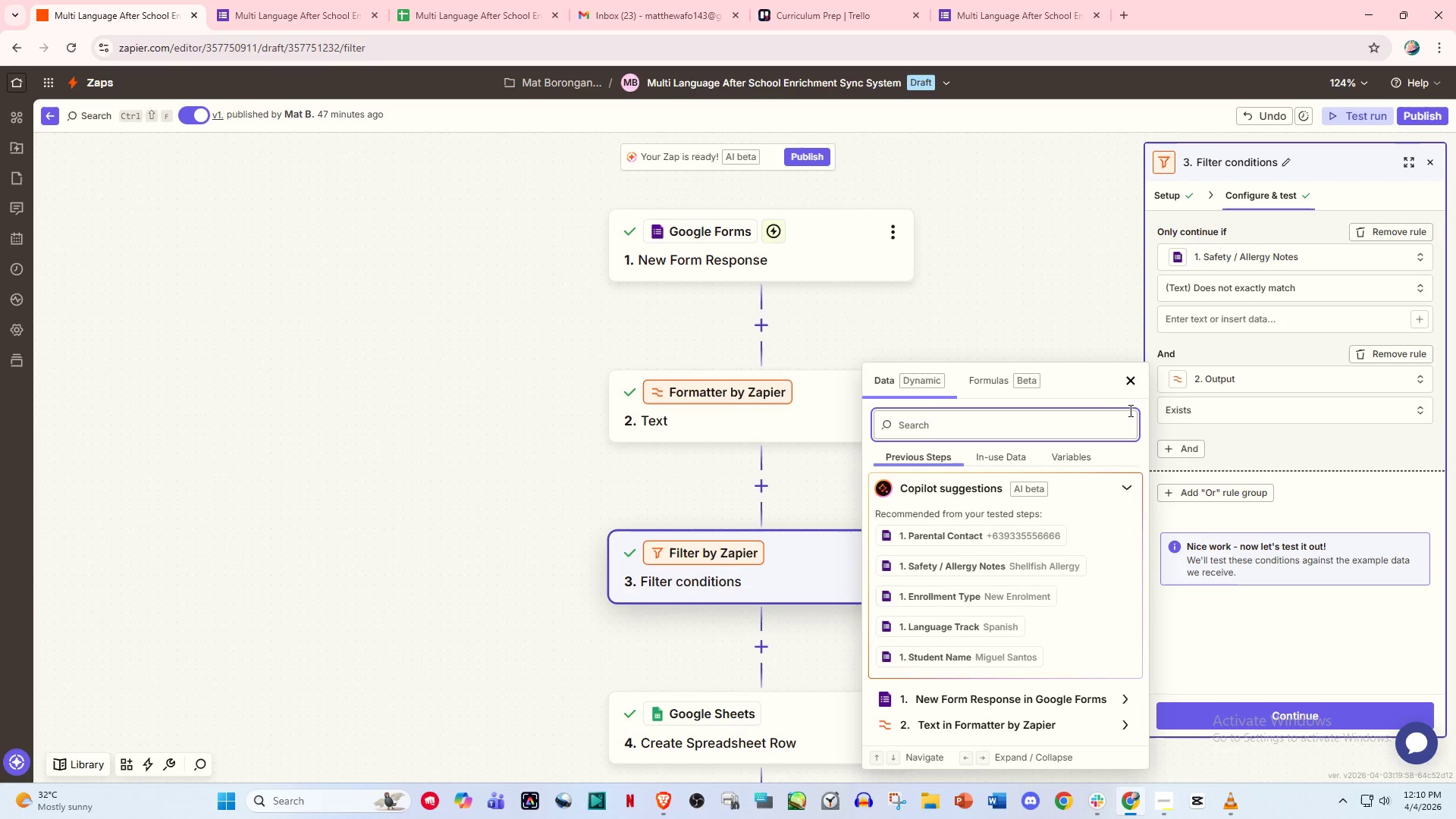 
left_click([1128, 369])
 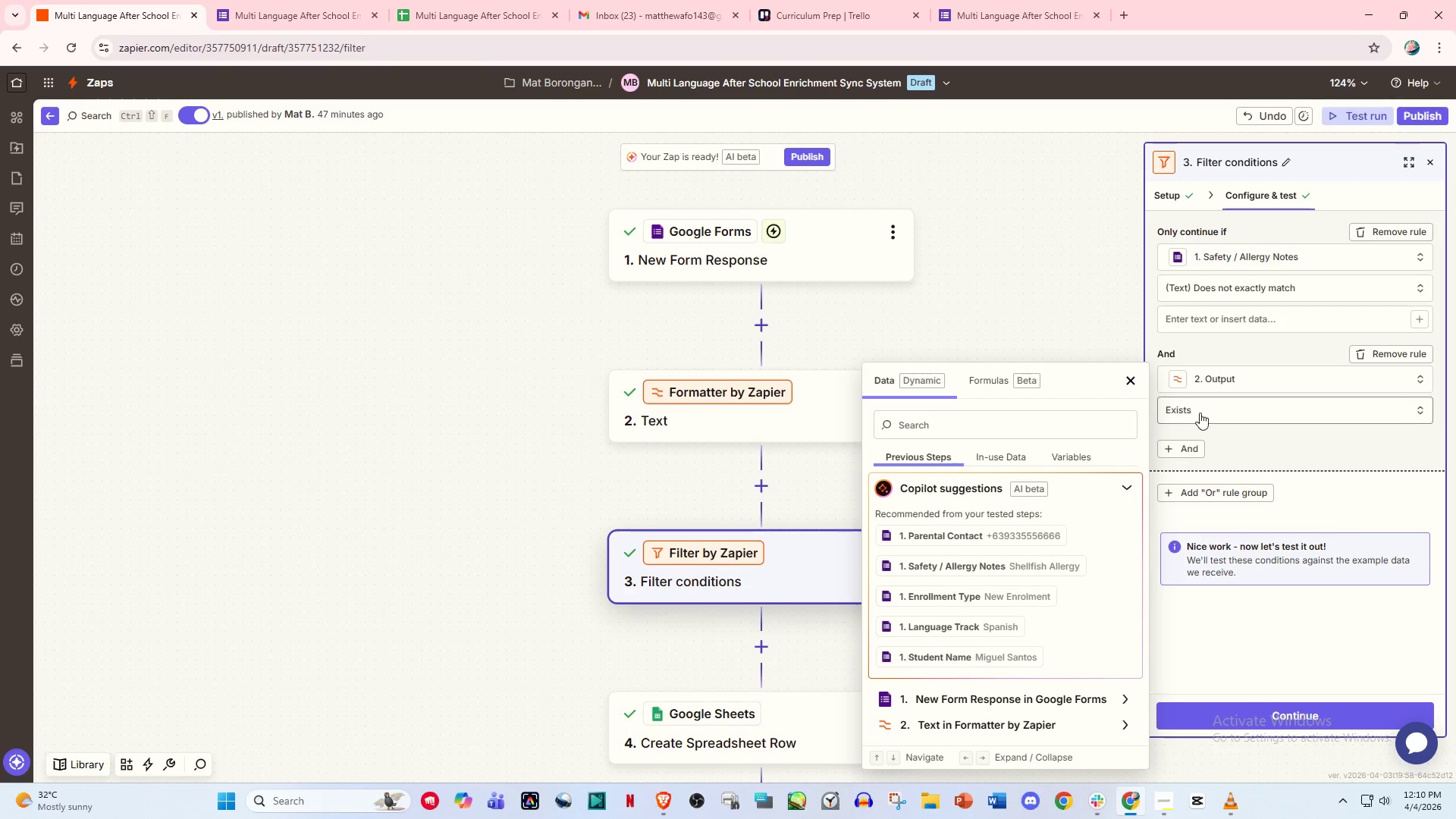 
left_click([1217, 413])
 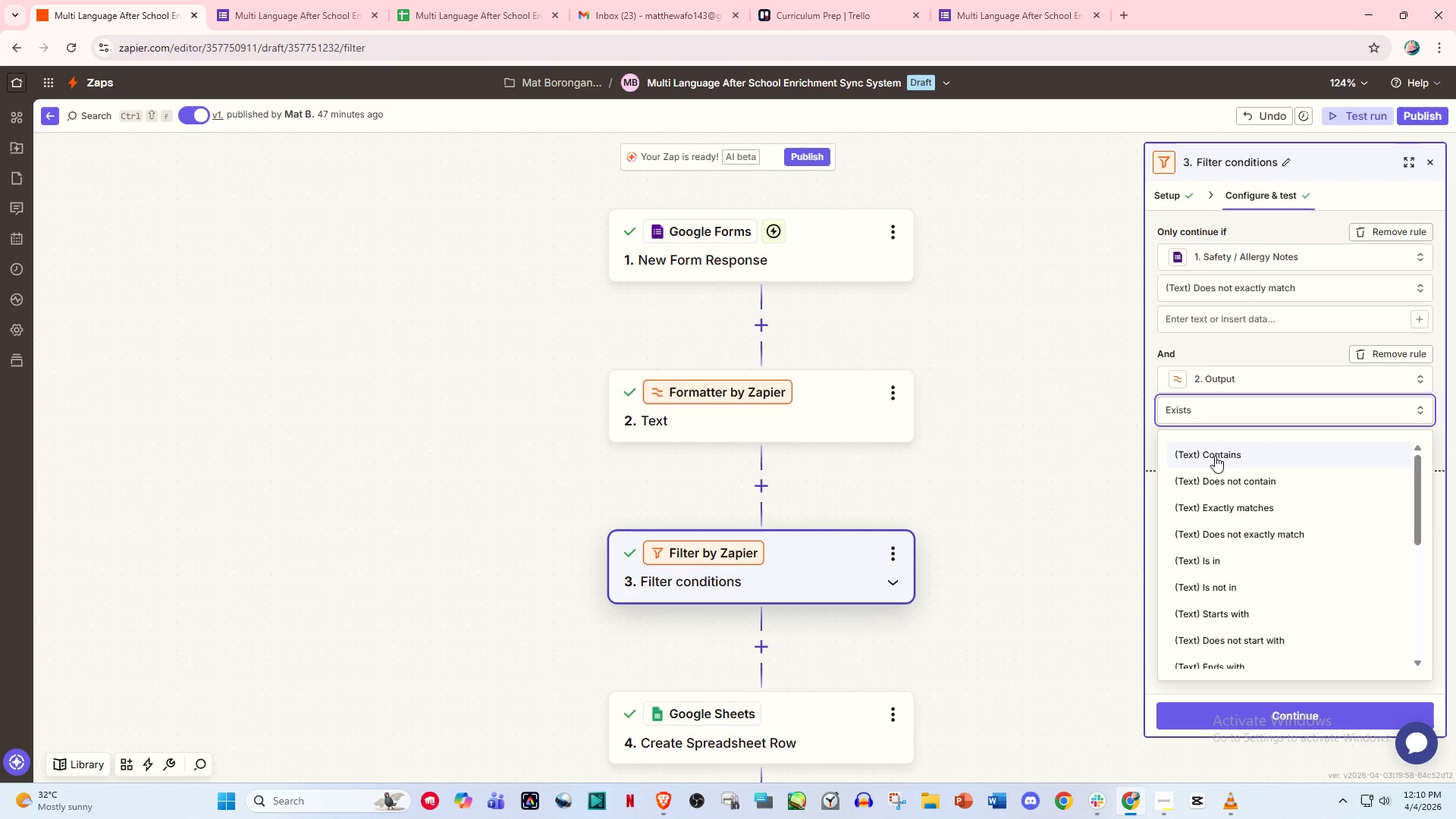 
wait(8.7)
 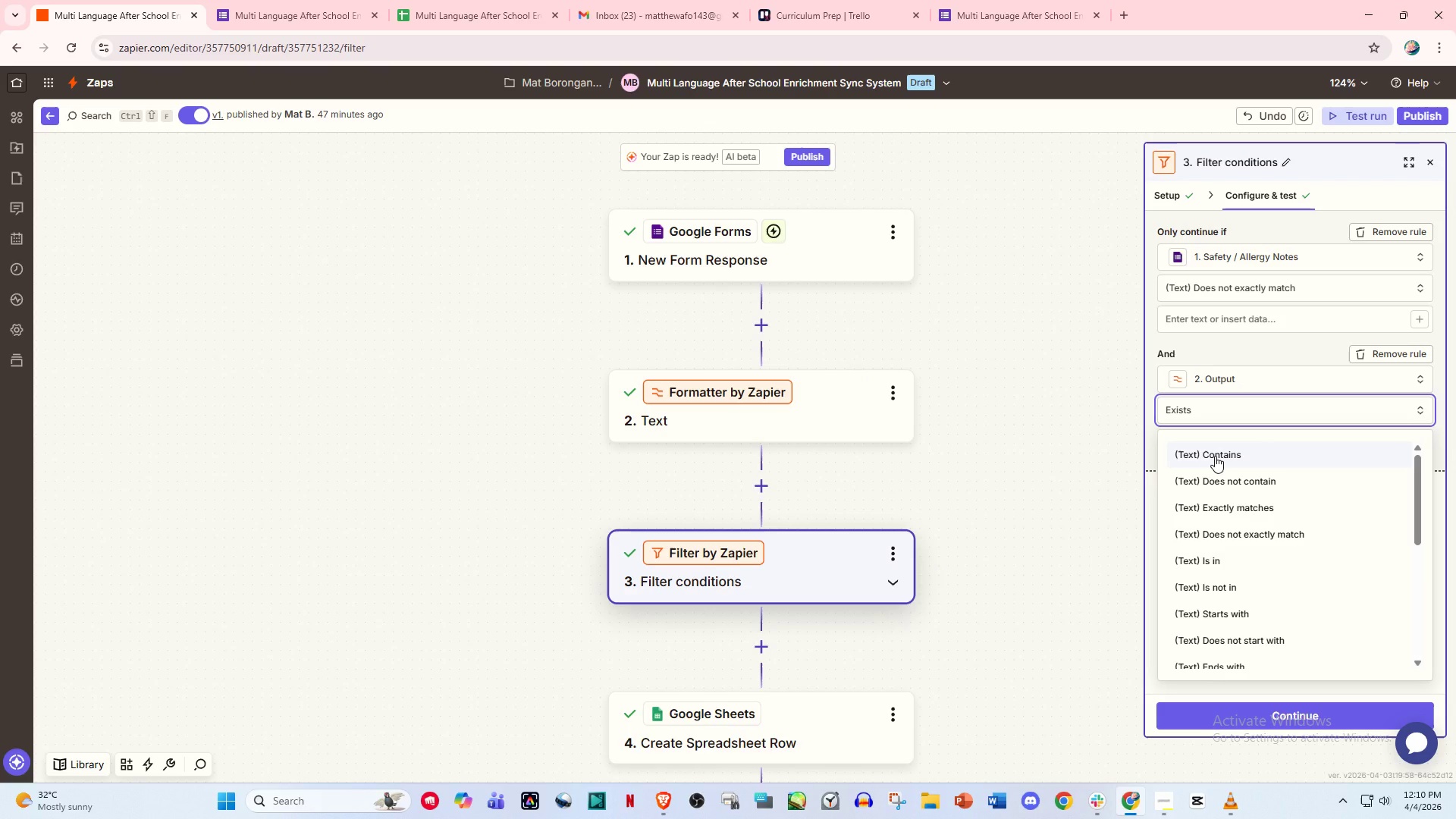 
left_click([1217, 454])
 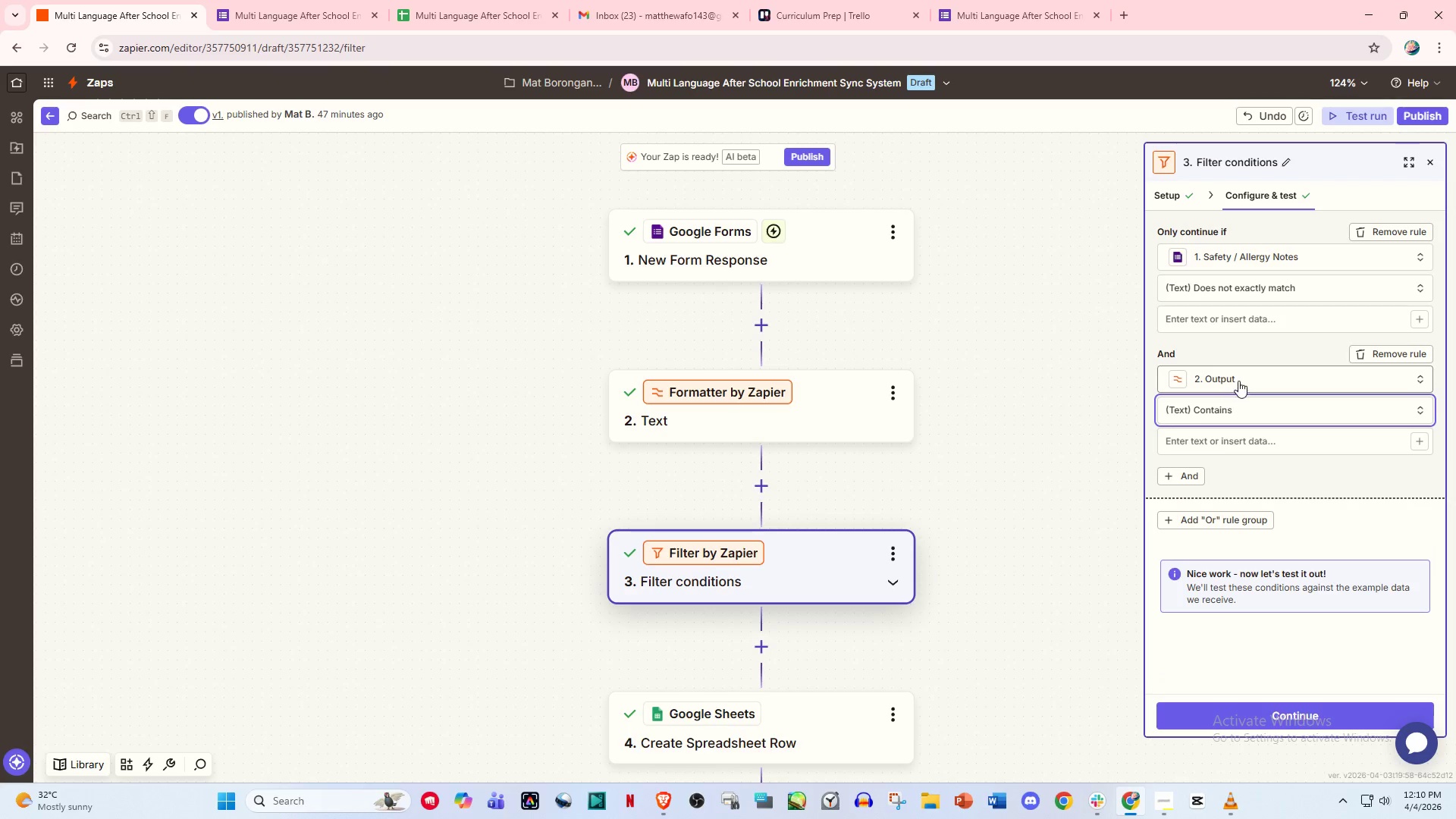 
left_click([1242, 378])
 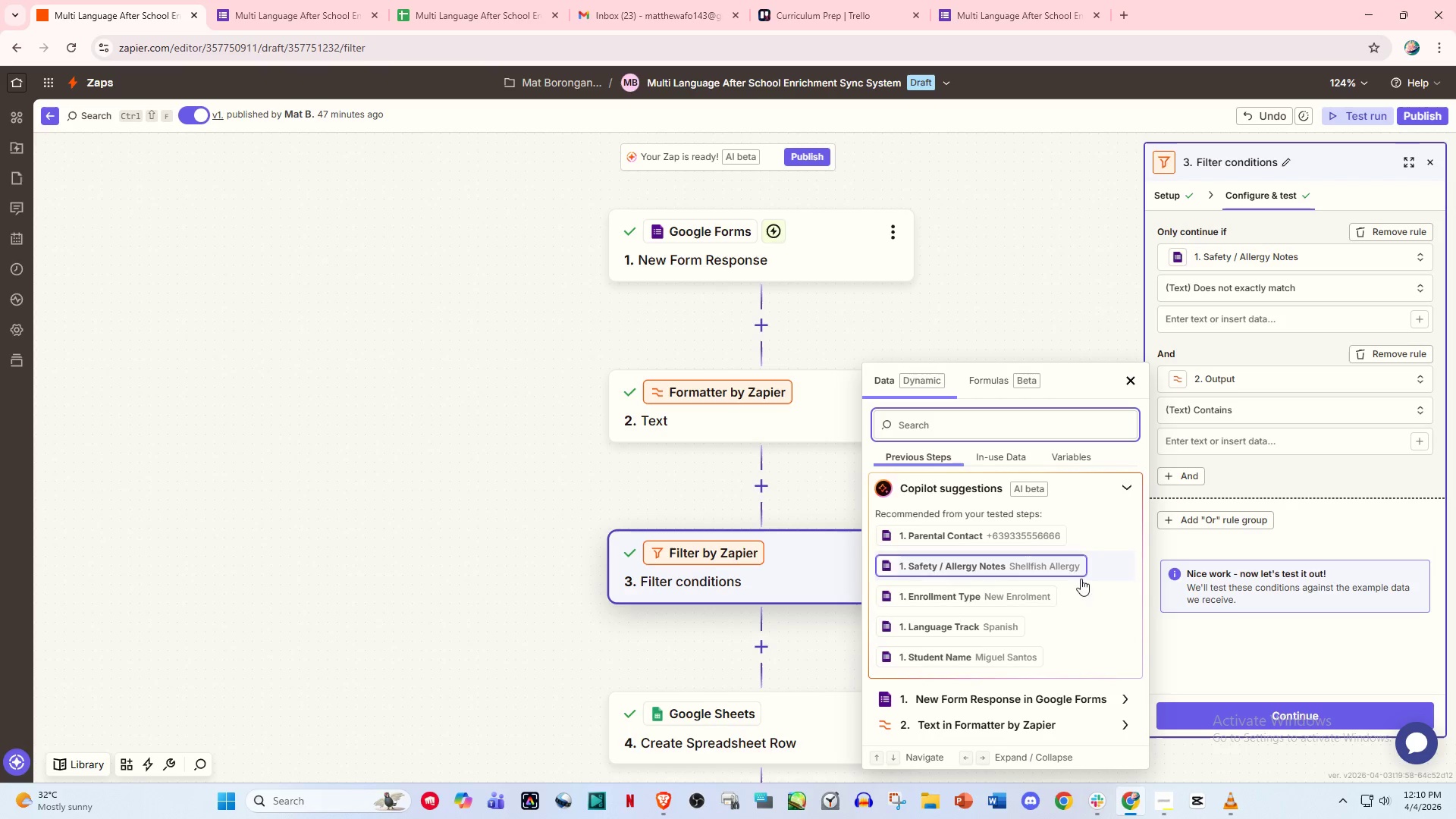 
scroll: coordinate [1060, 600], scroll_direction: down, amount: 4.0
 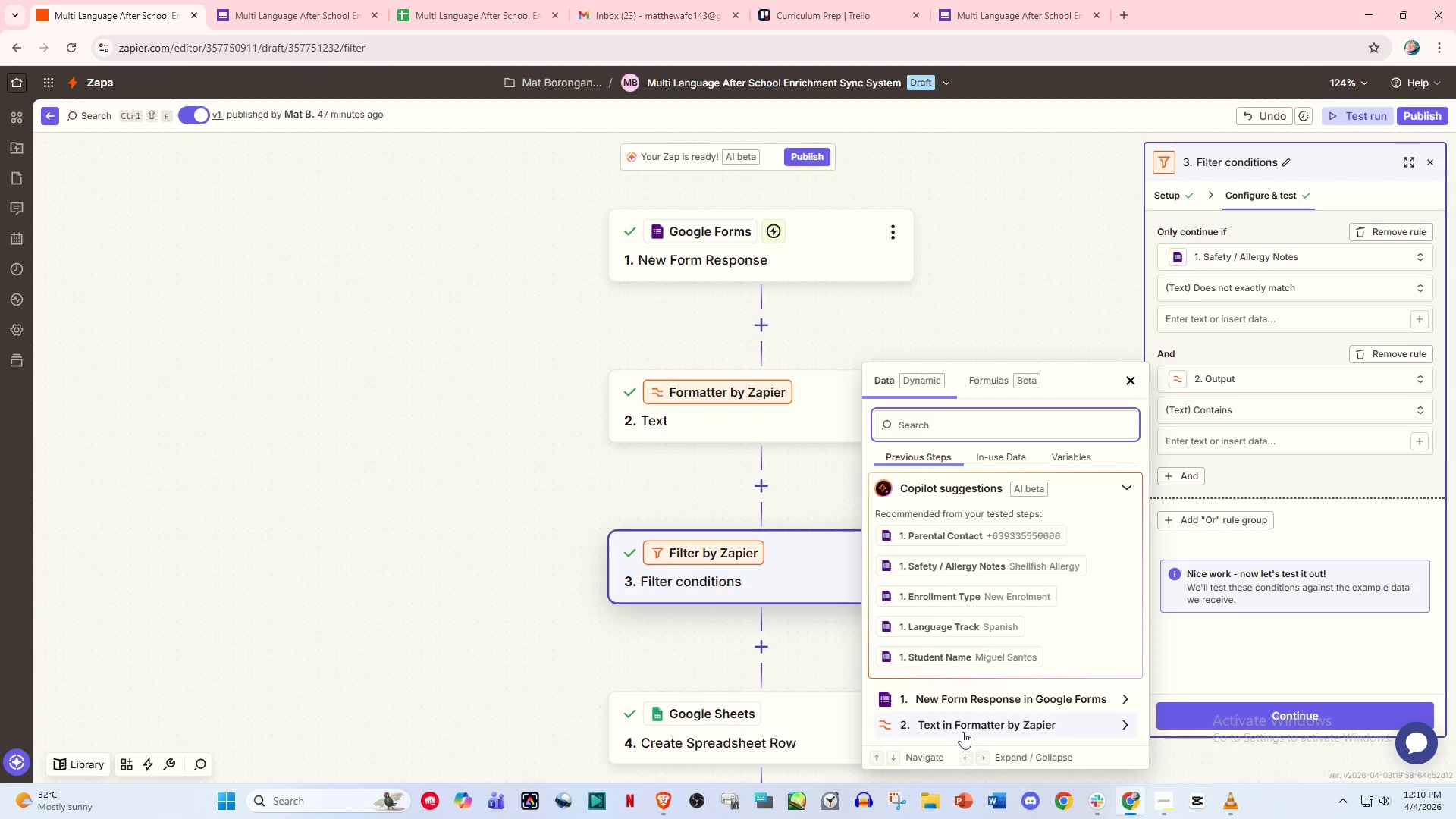 
left_click([971, 729])
 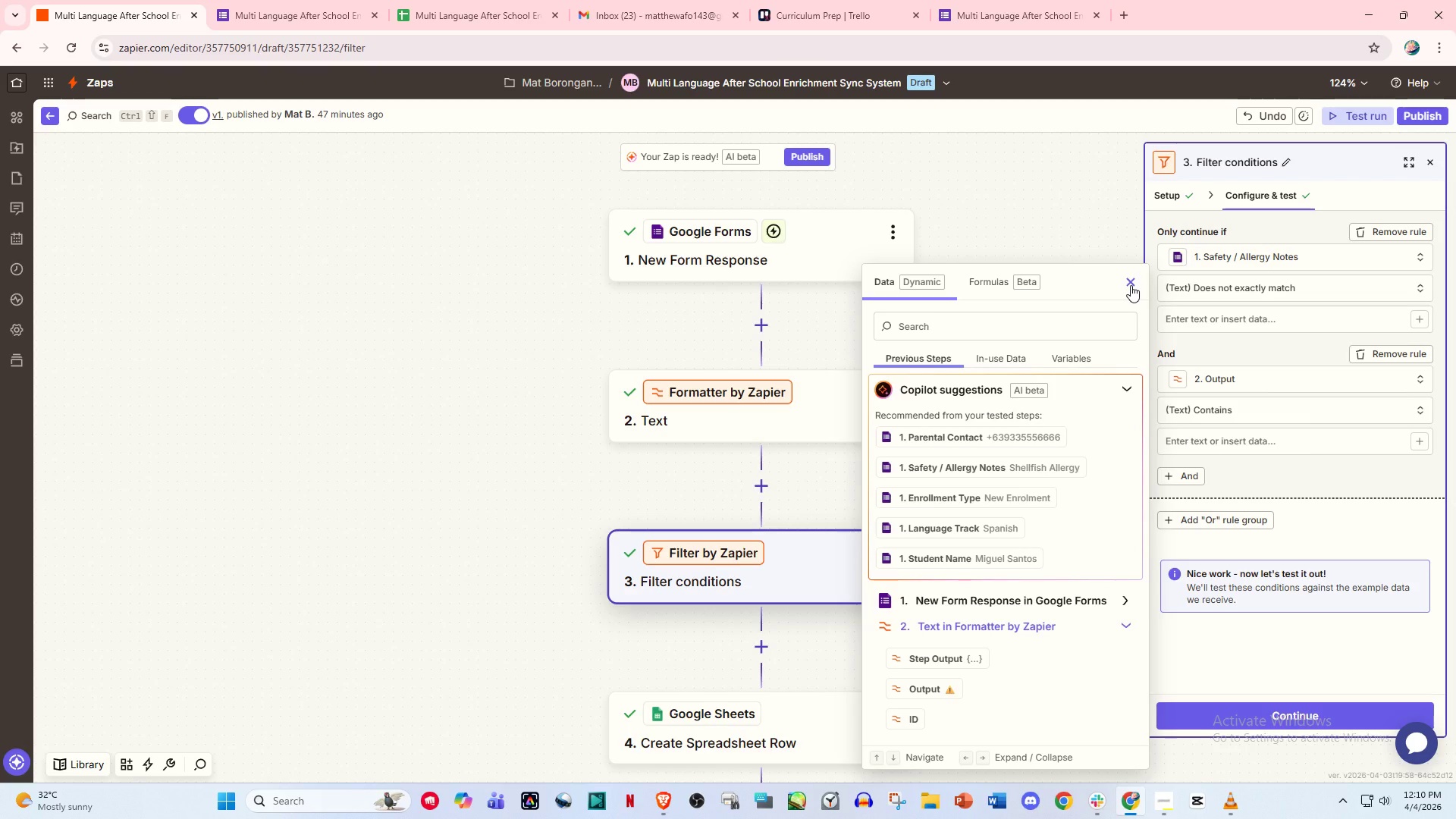 
wait(15.83)
 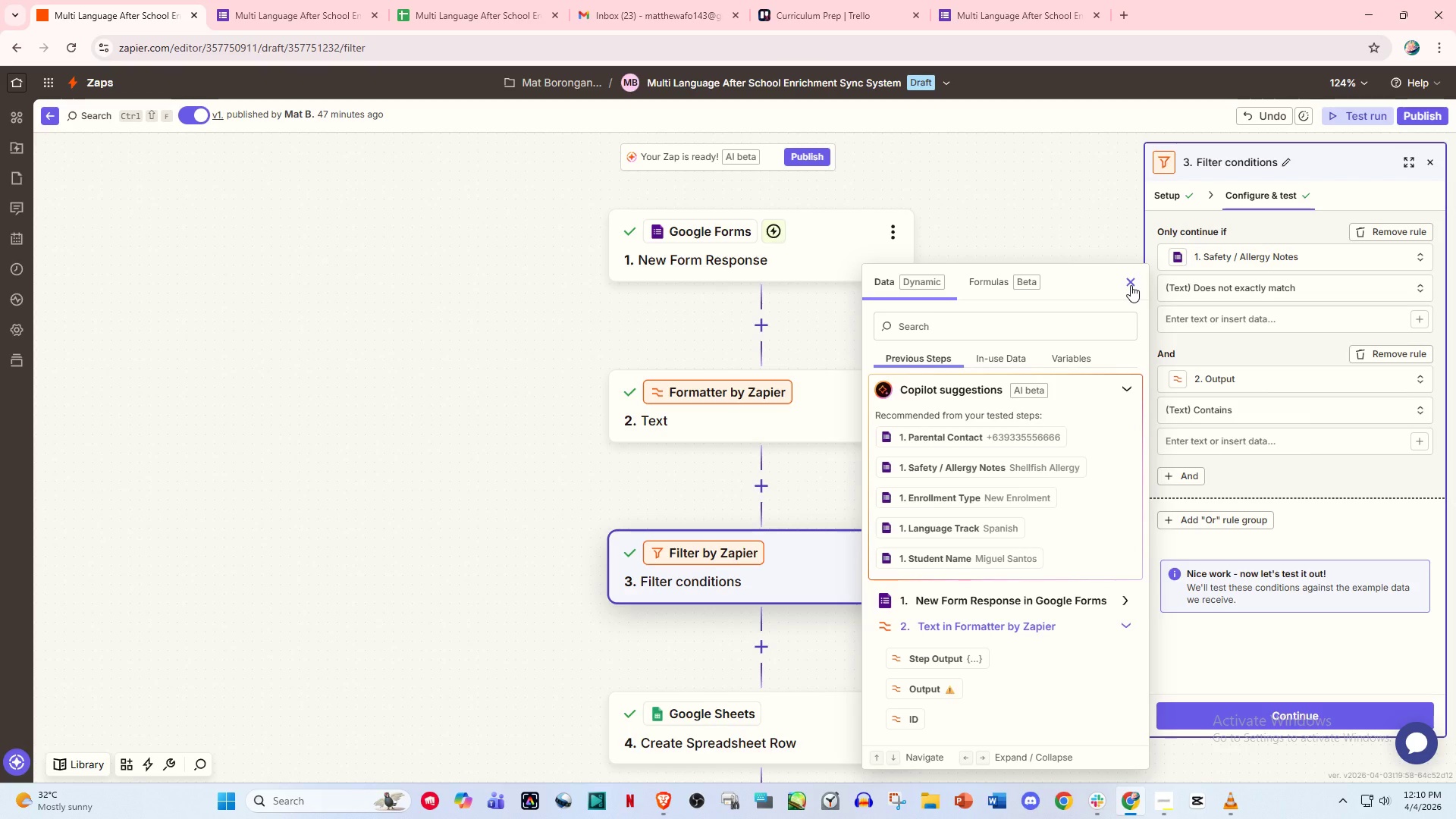 
left_click([1130, 278])
 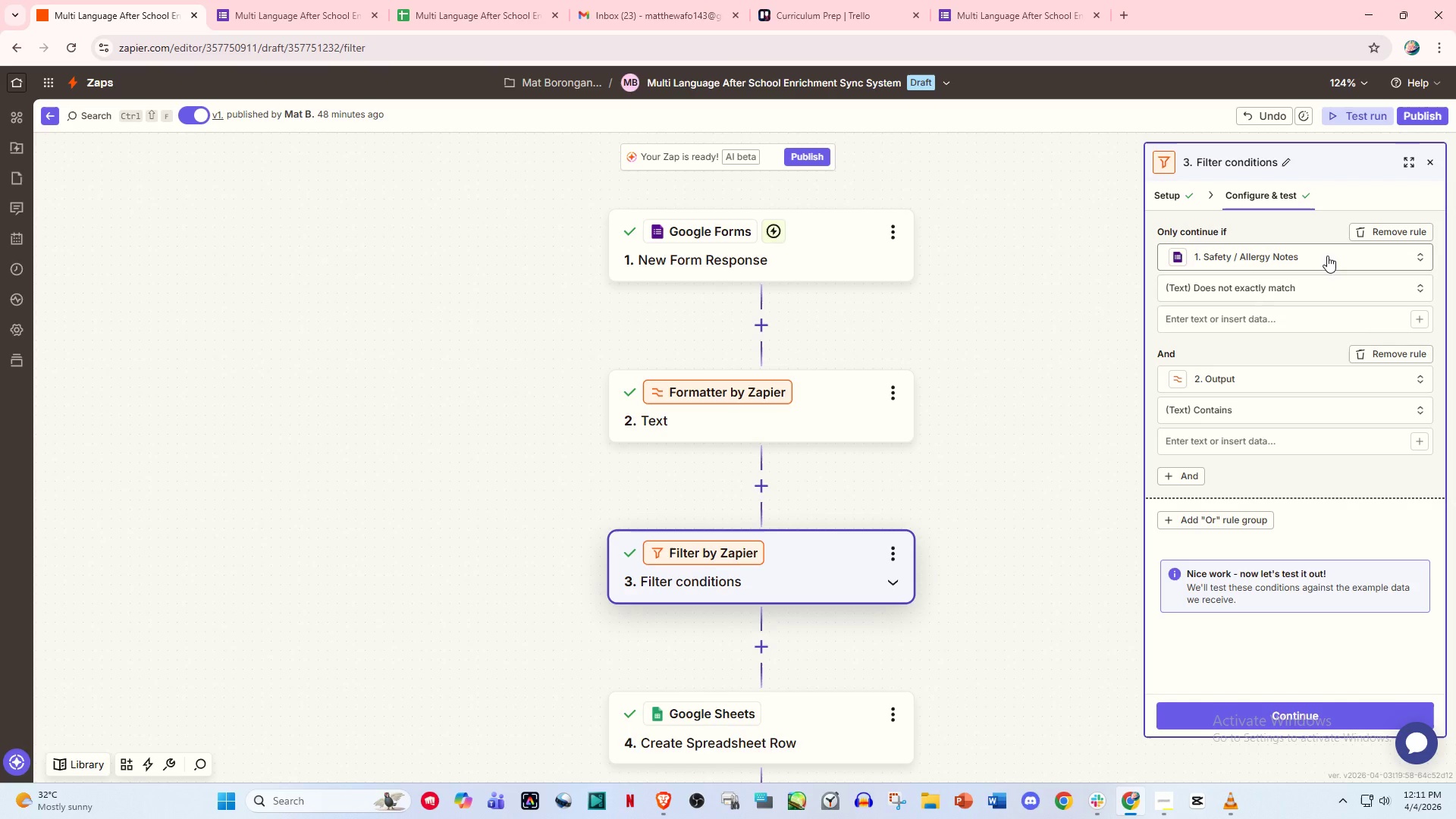 
wait(29.17)
 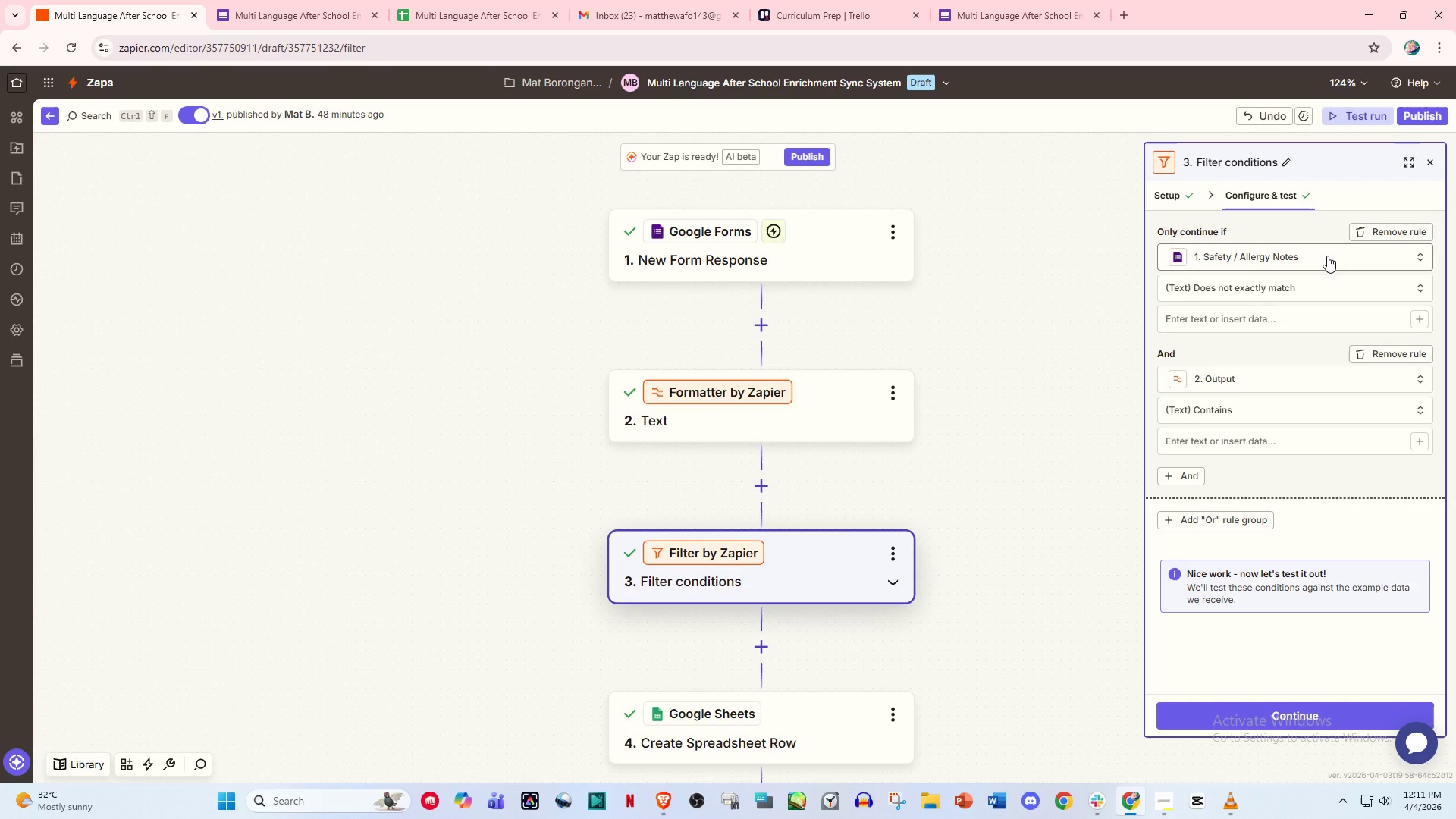 
left_click([1230, 308])
 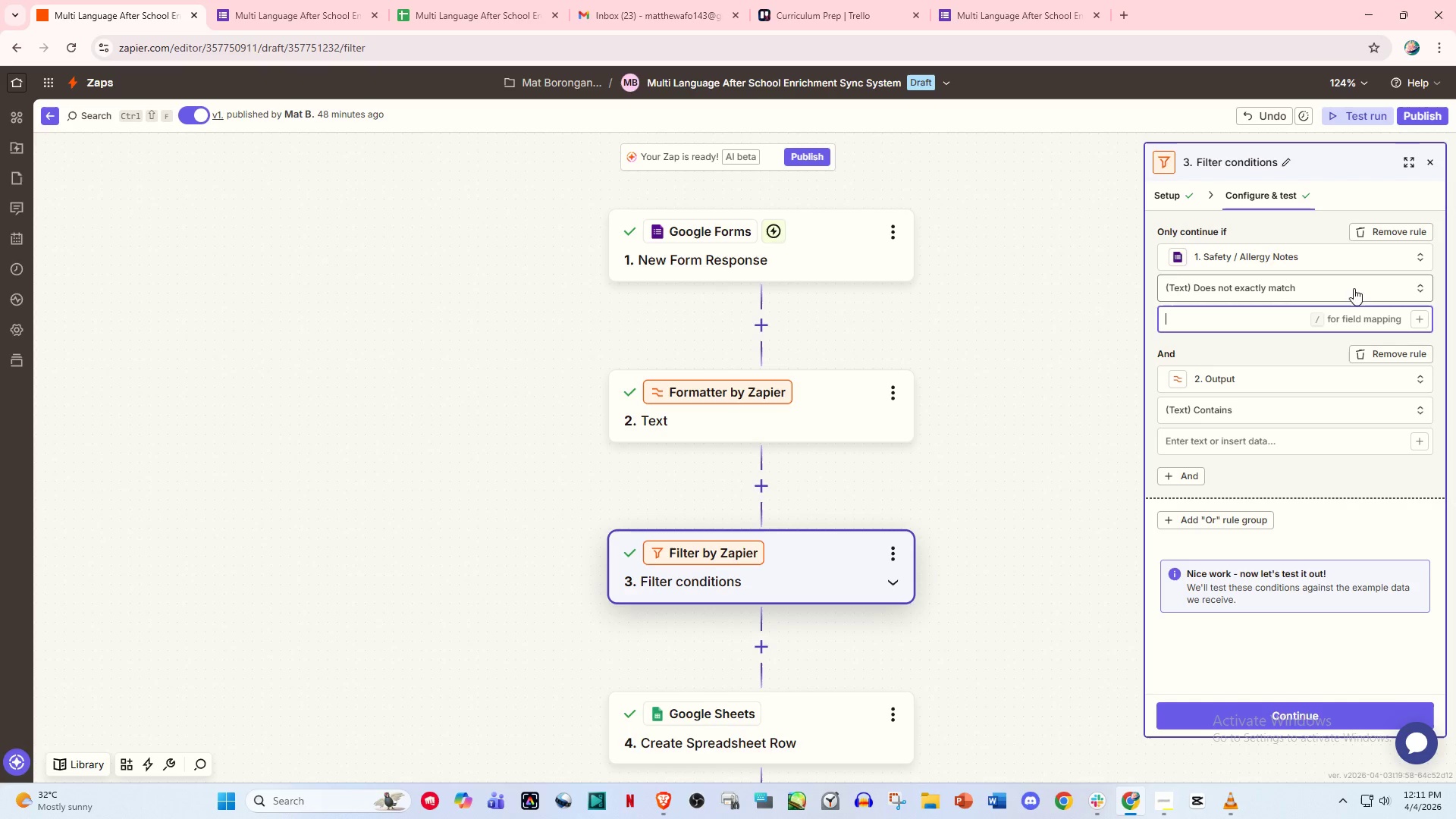 
left_click([1228, 327])
 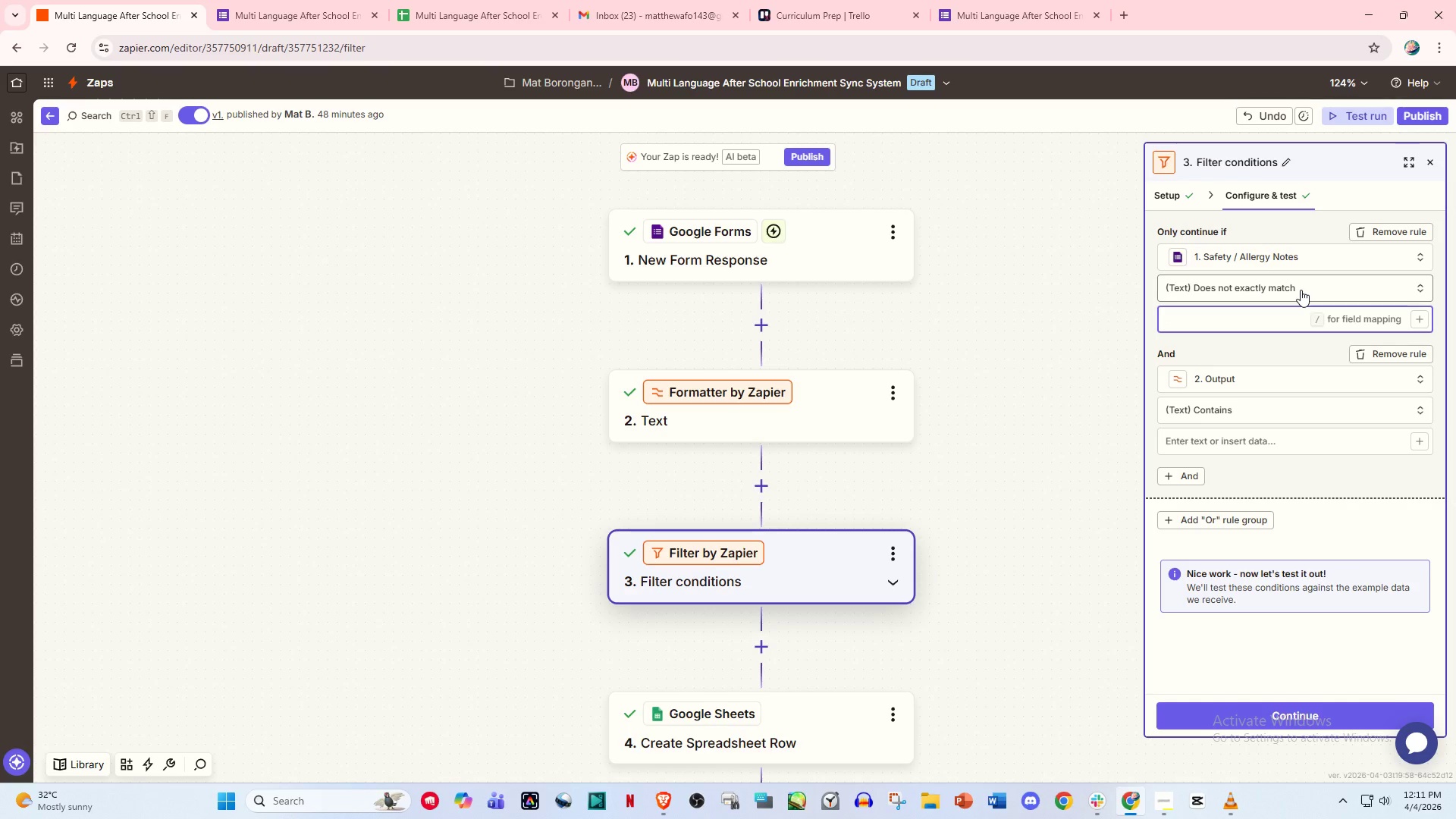 
wait(13.34)
 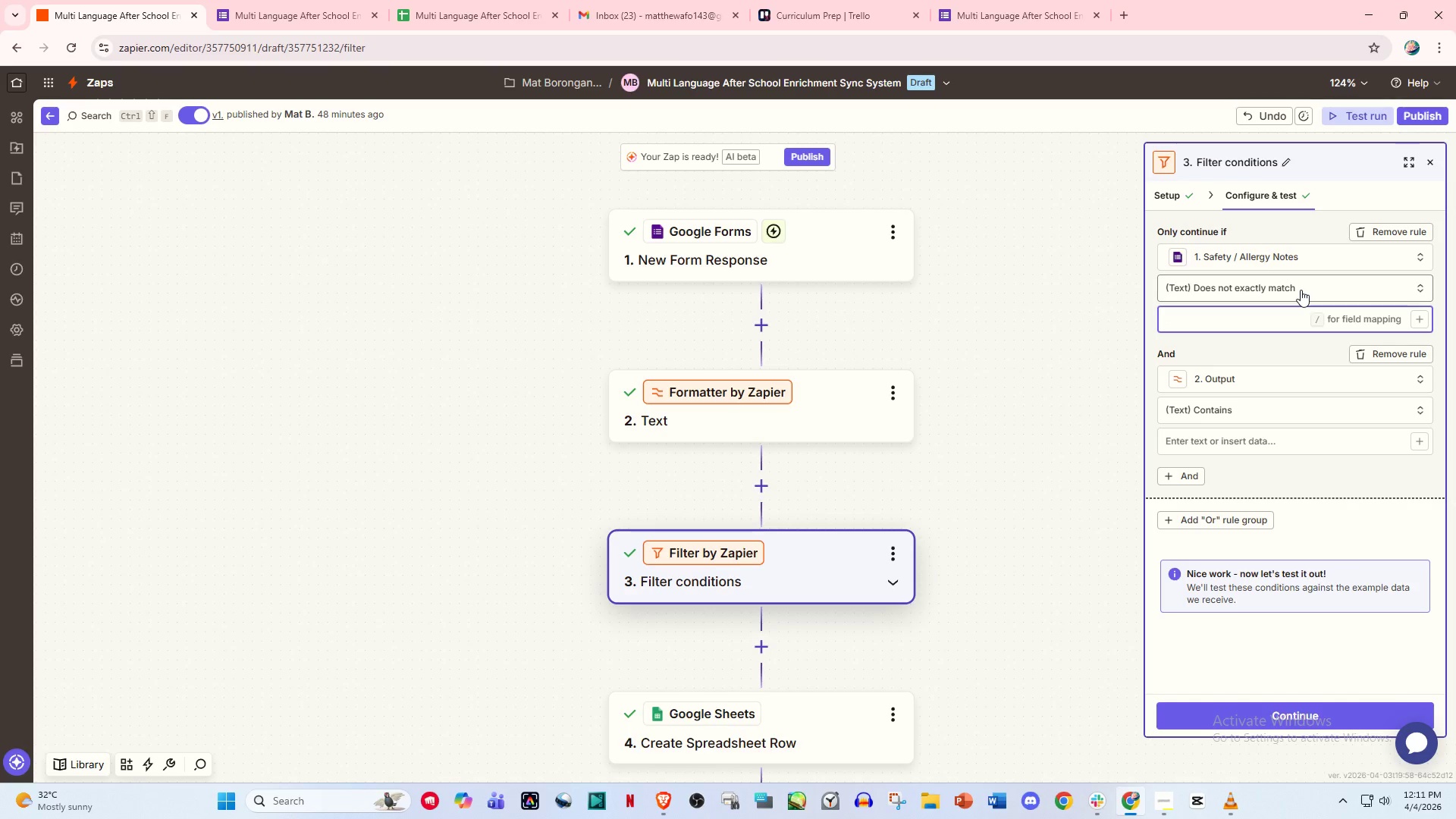 
left_click([1128, 365])
 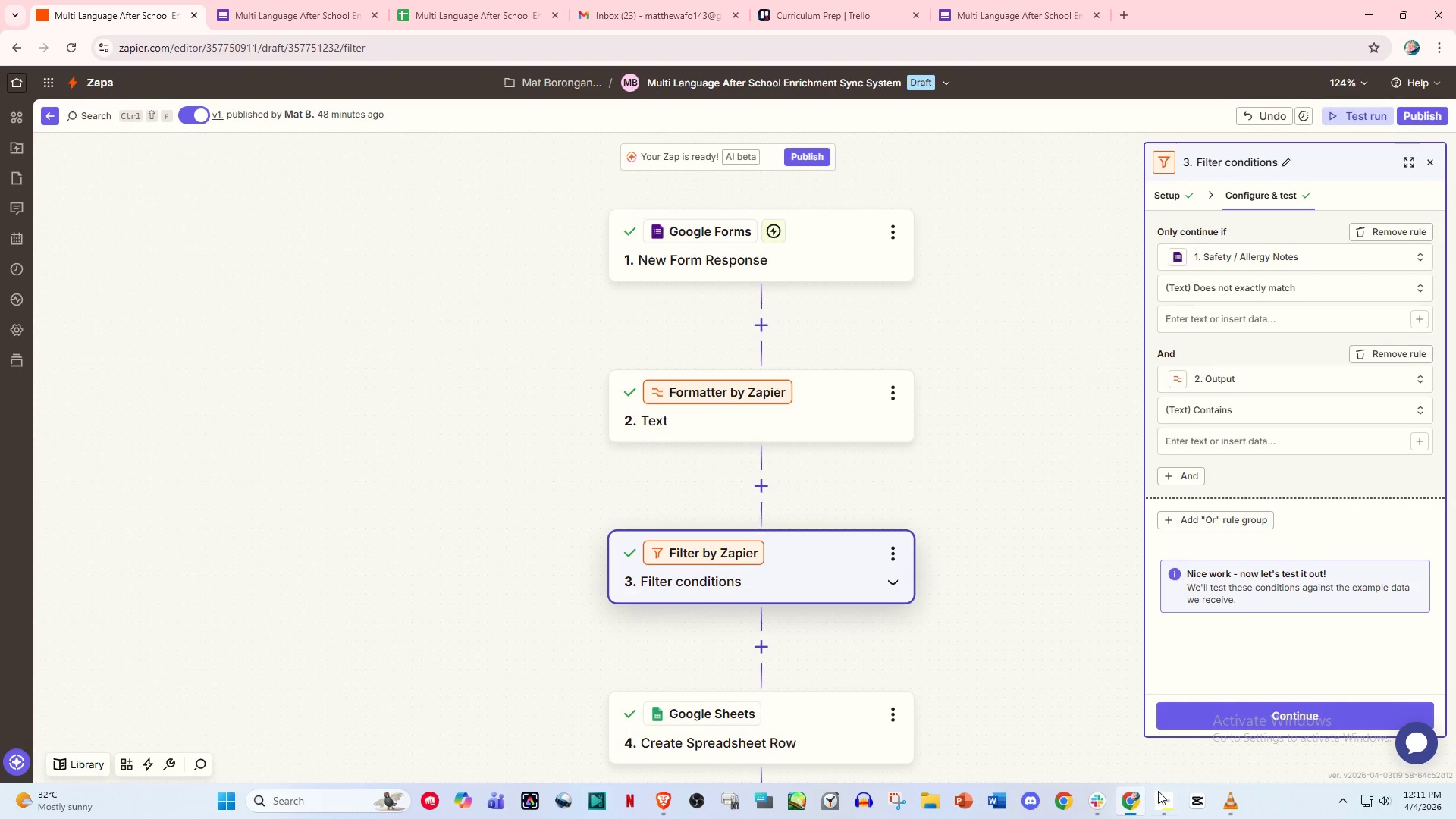 
left_click([1158, 805])